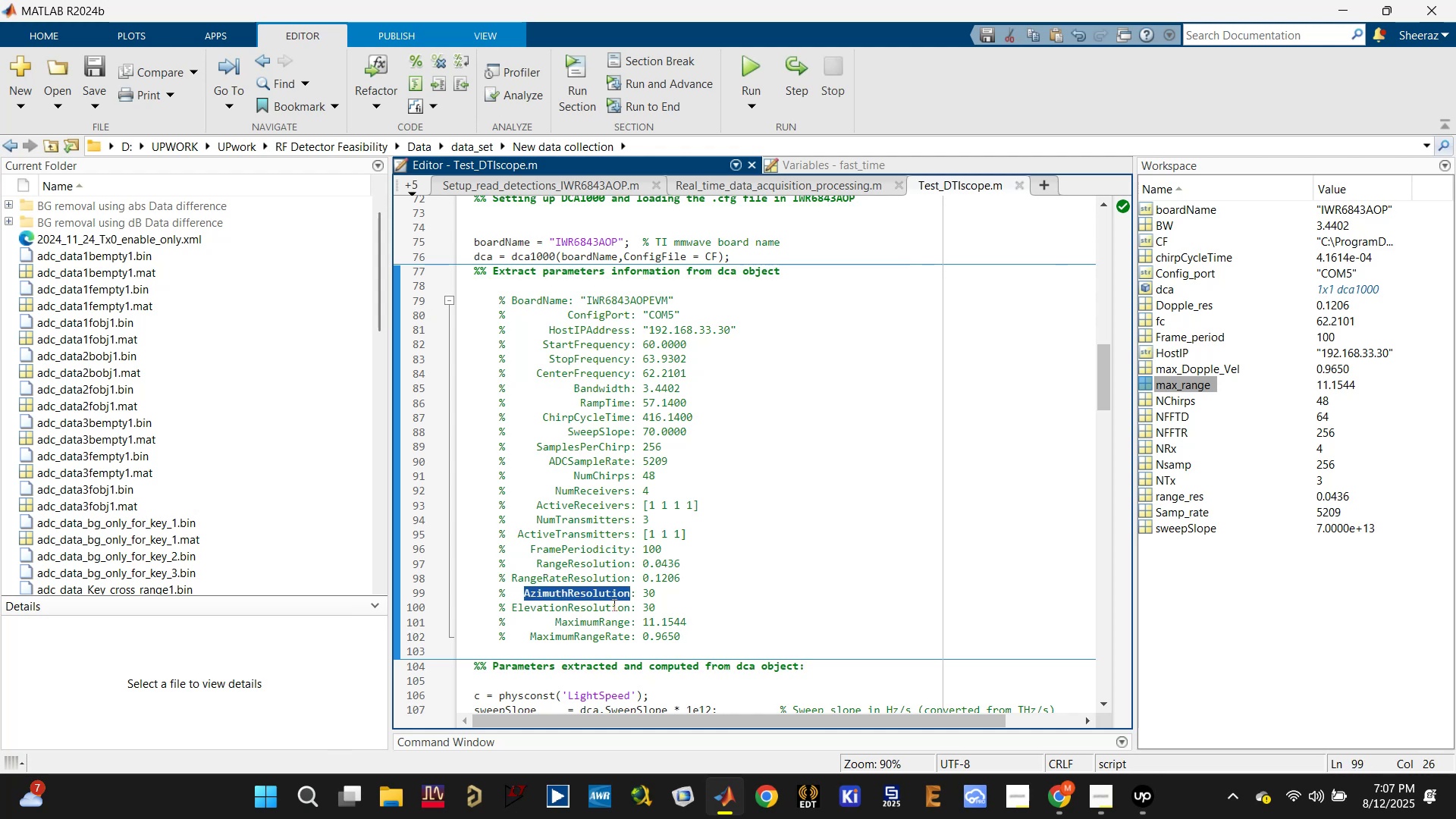 
double_click([613, 604])
 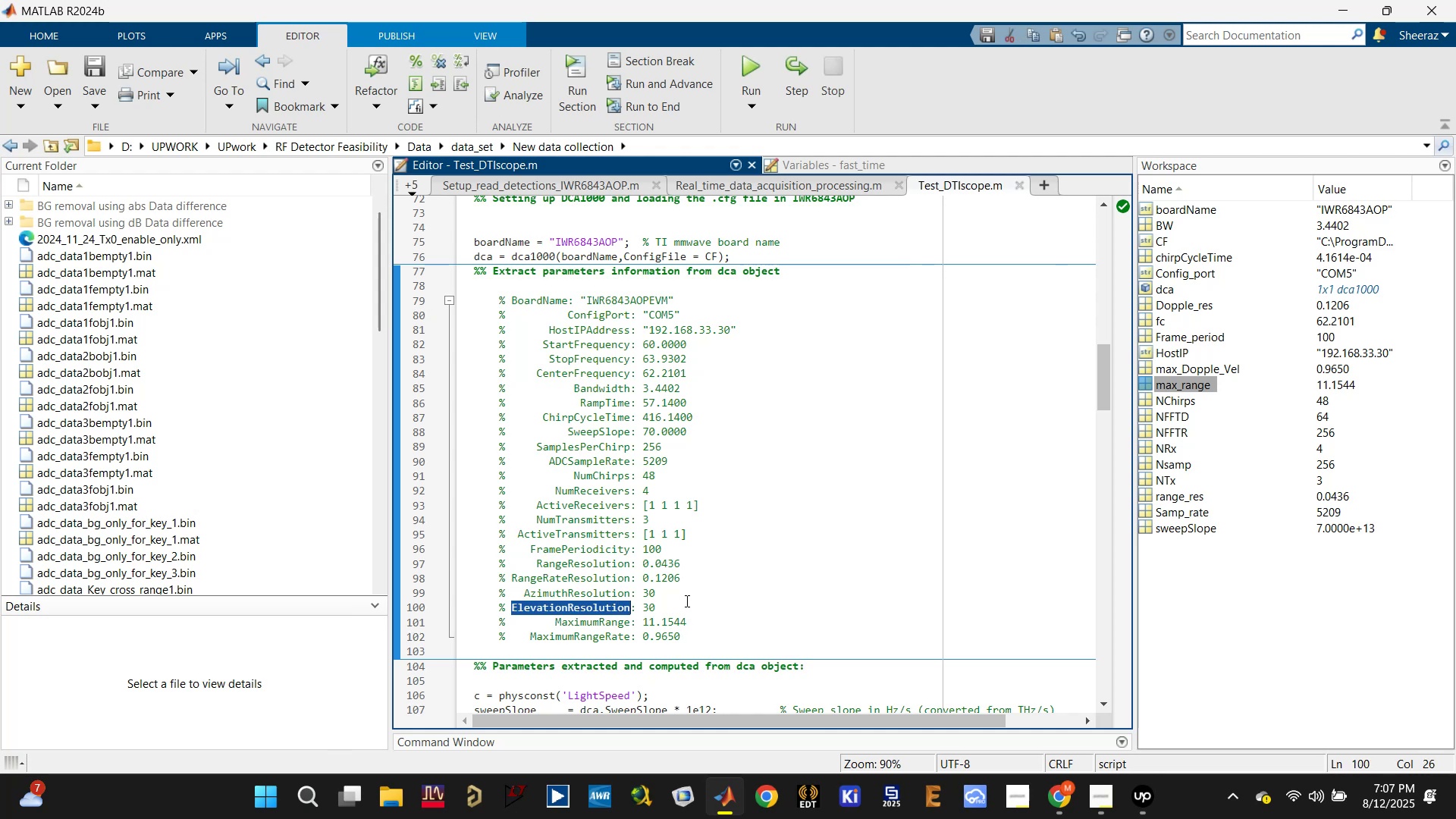 
scroll: coordinate [686, 601], scroll_direction: down, amount: 5.0
 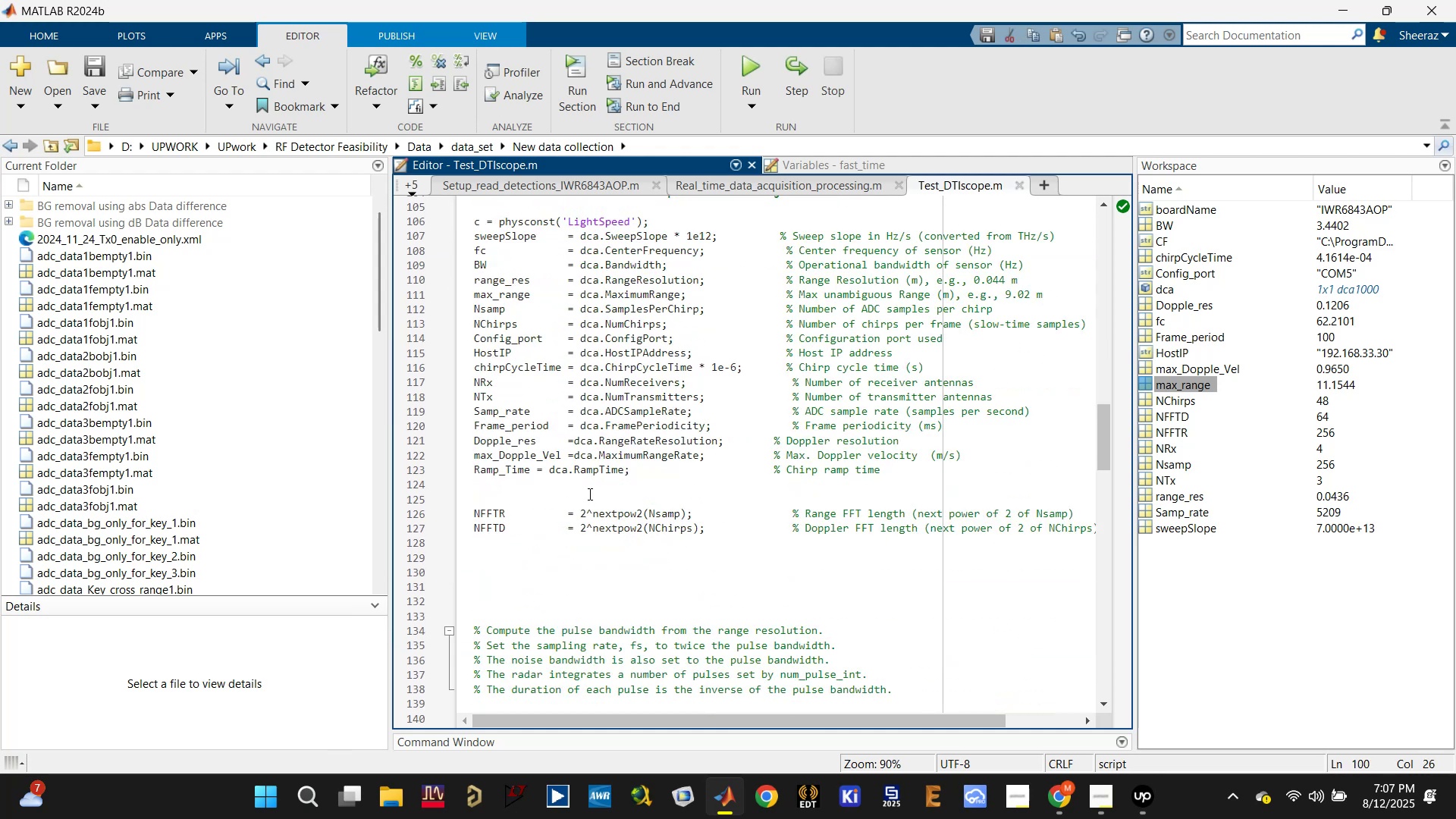 
type(Az=)
key(Backspace)
type(_res)
 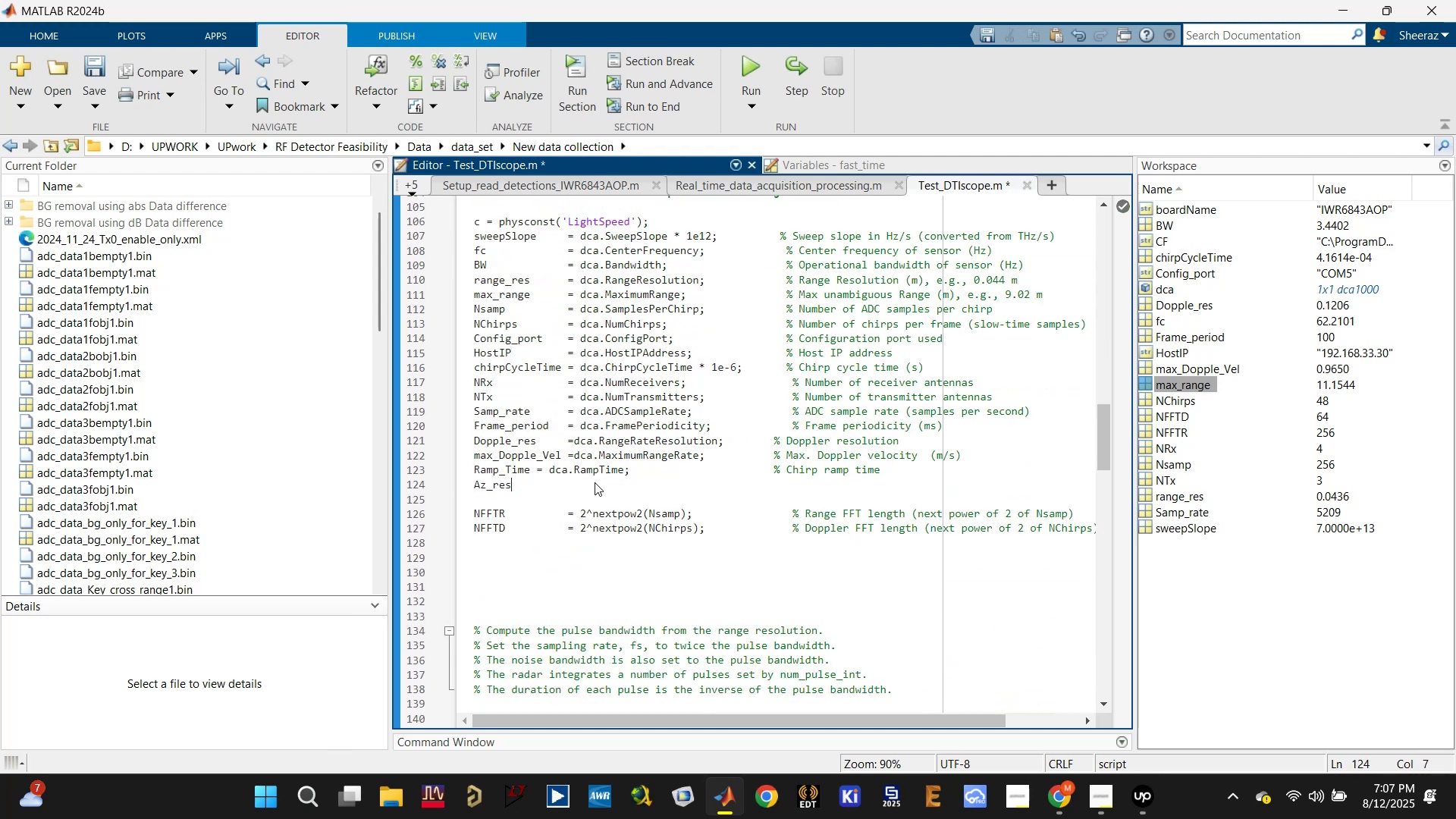 
key(Enter)
 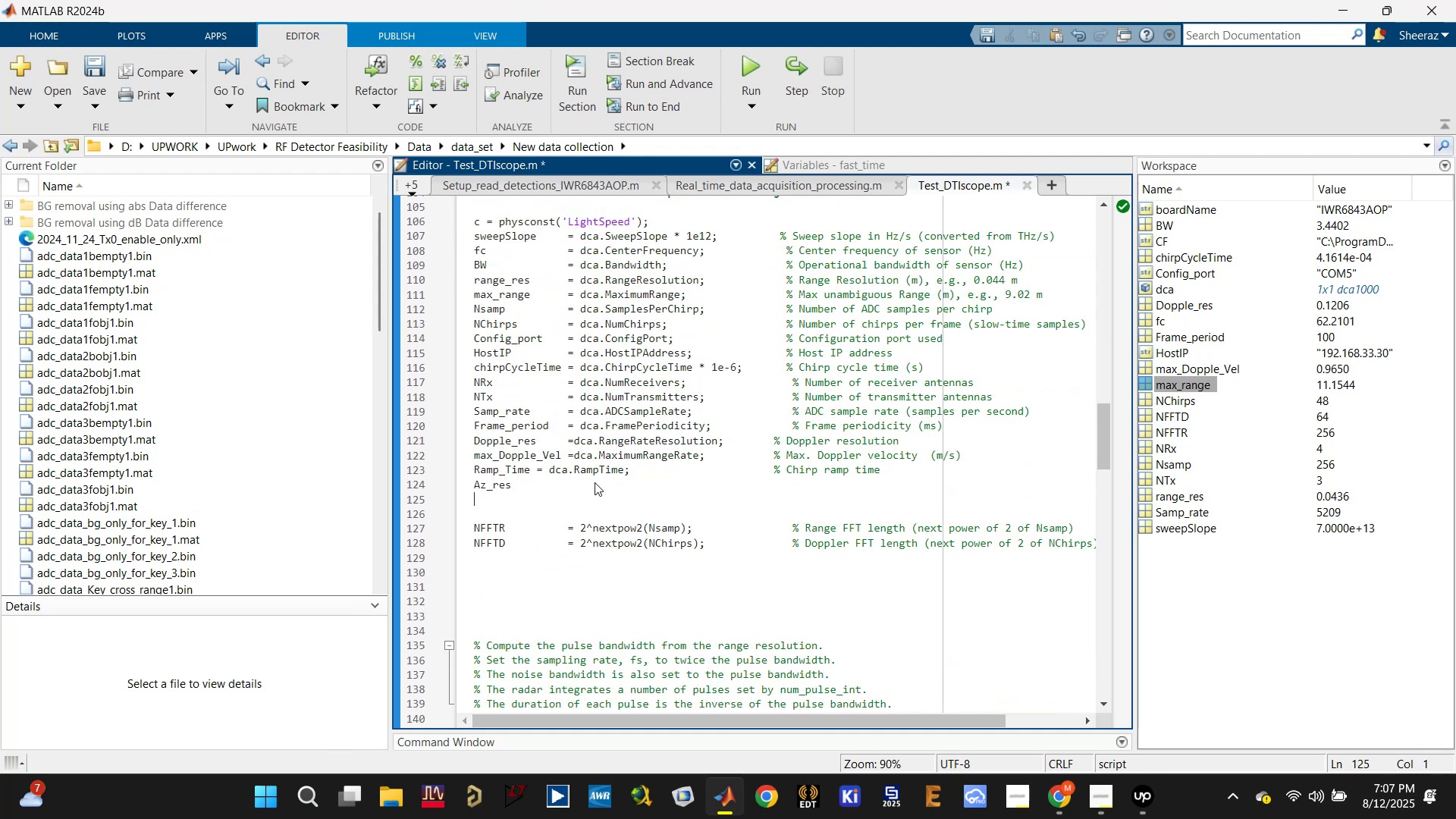 
type(El+)
key(Backspace)
type(_res)
 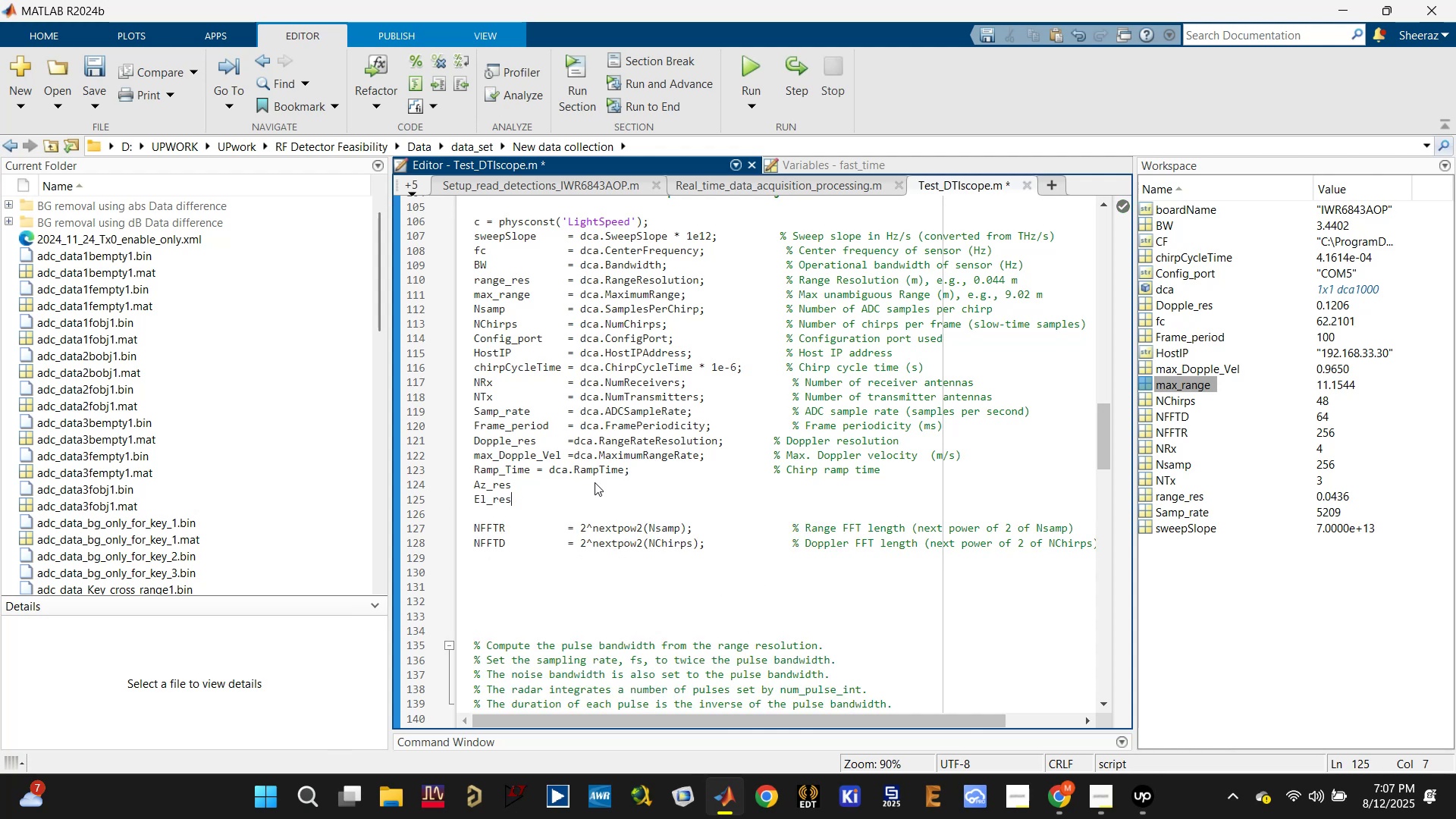 
left_click([595, 482])
 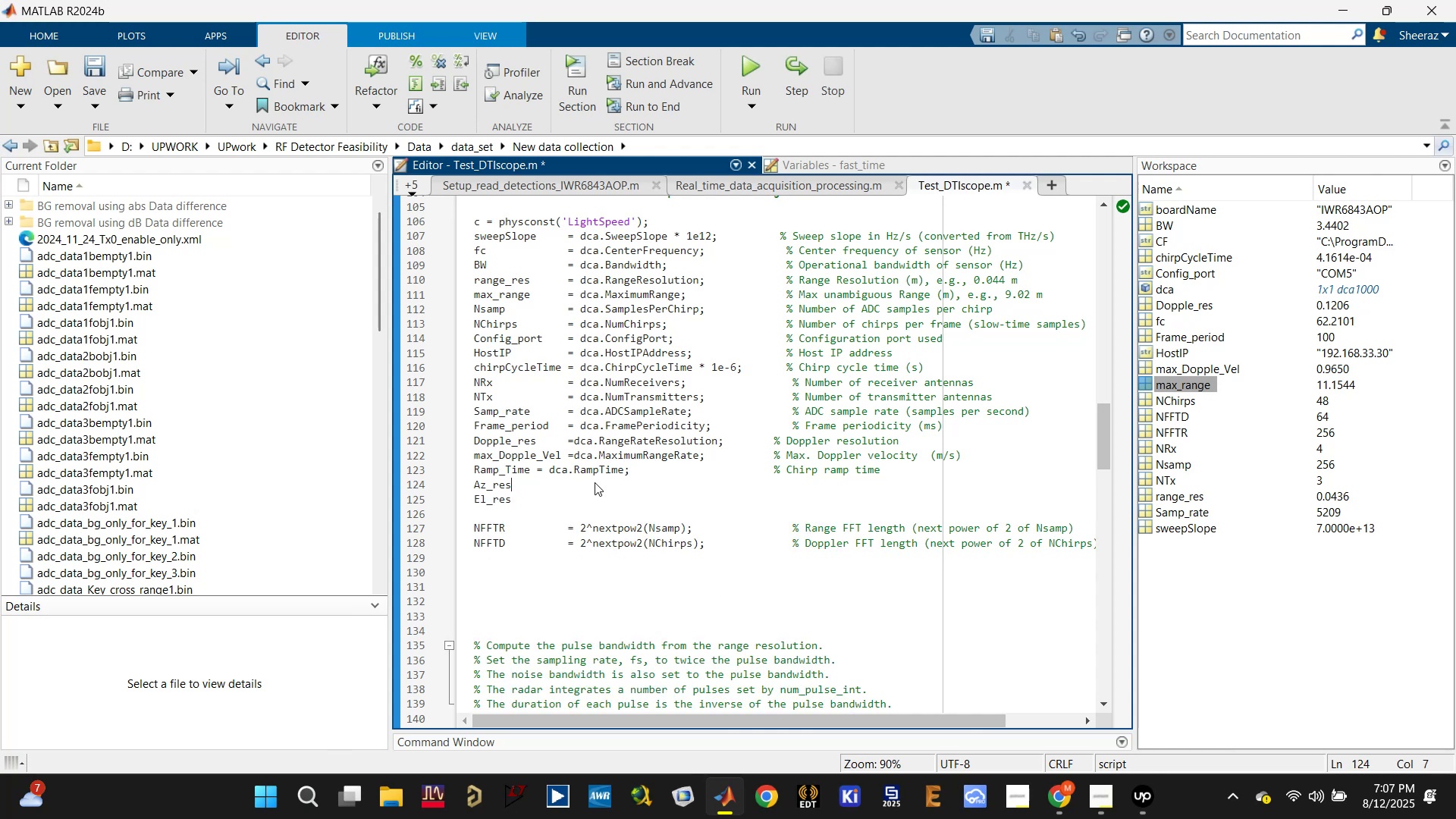 
type(   =dca.Az;)
 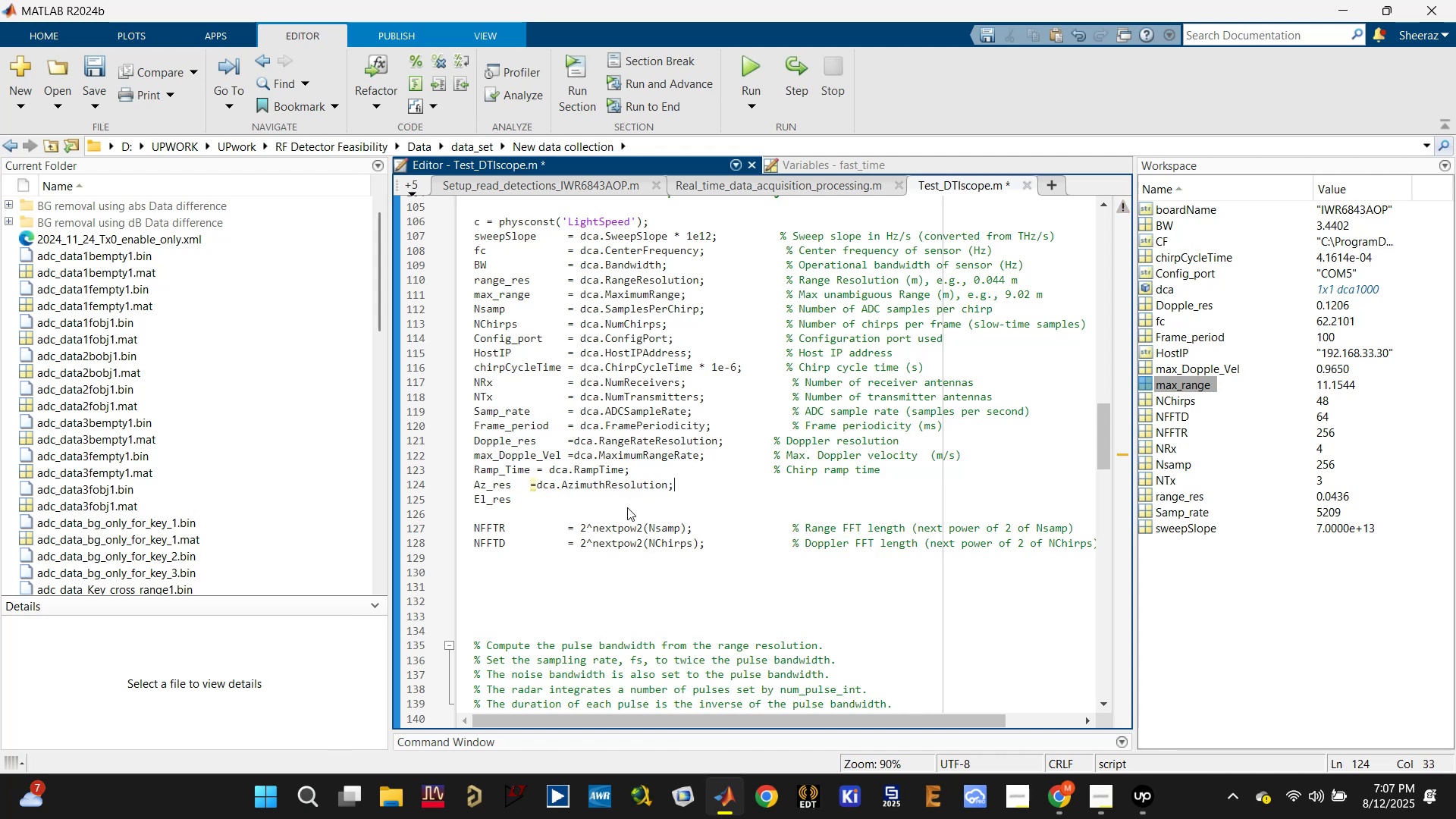 
double_click([573, 497])
 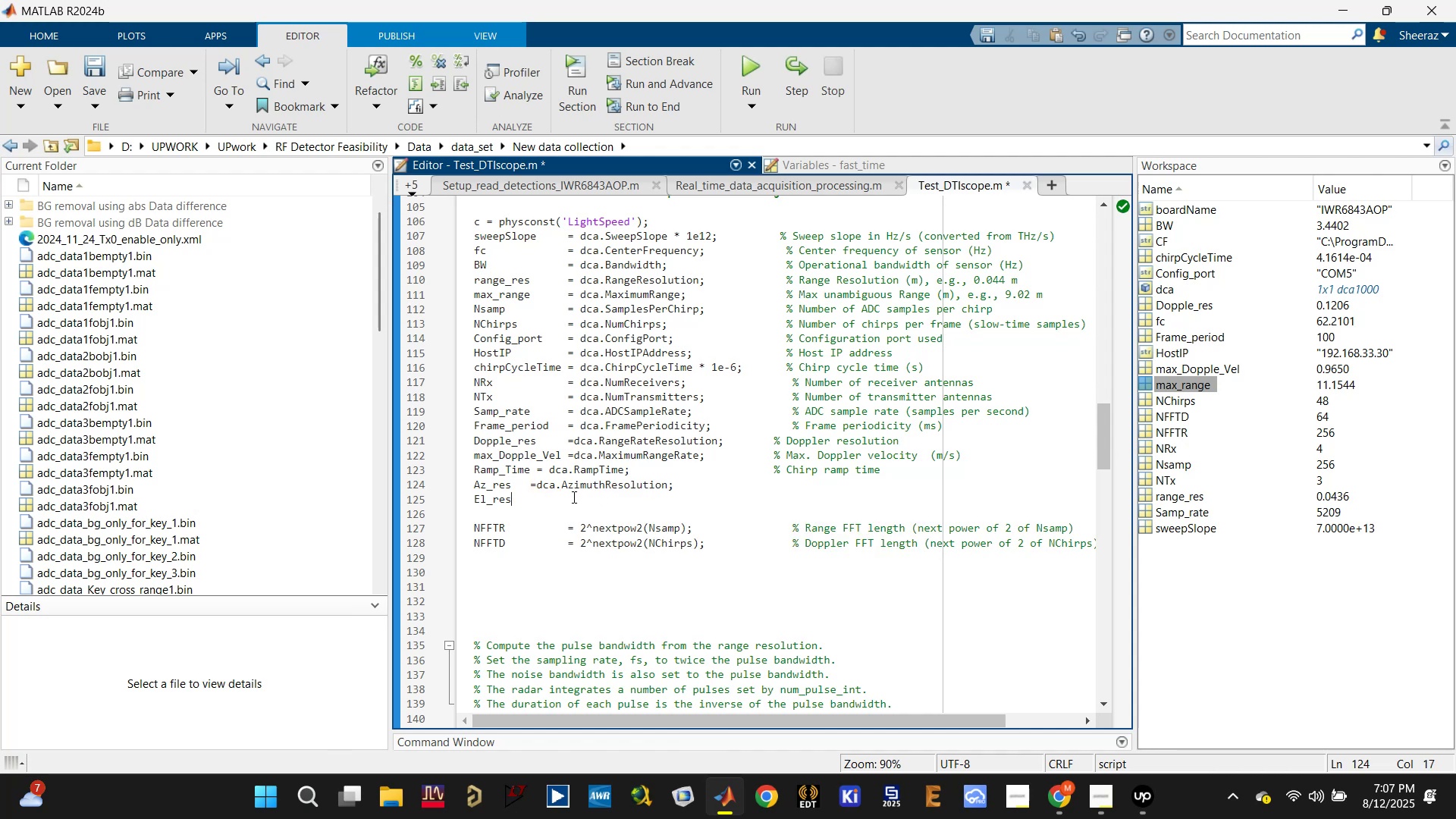 
type(    +)
key(Backspace)
key(Backspace)
type(=dca.El)
 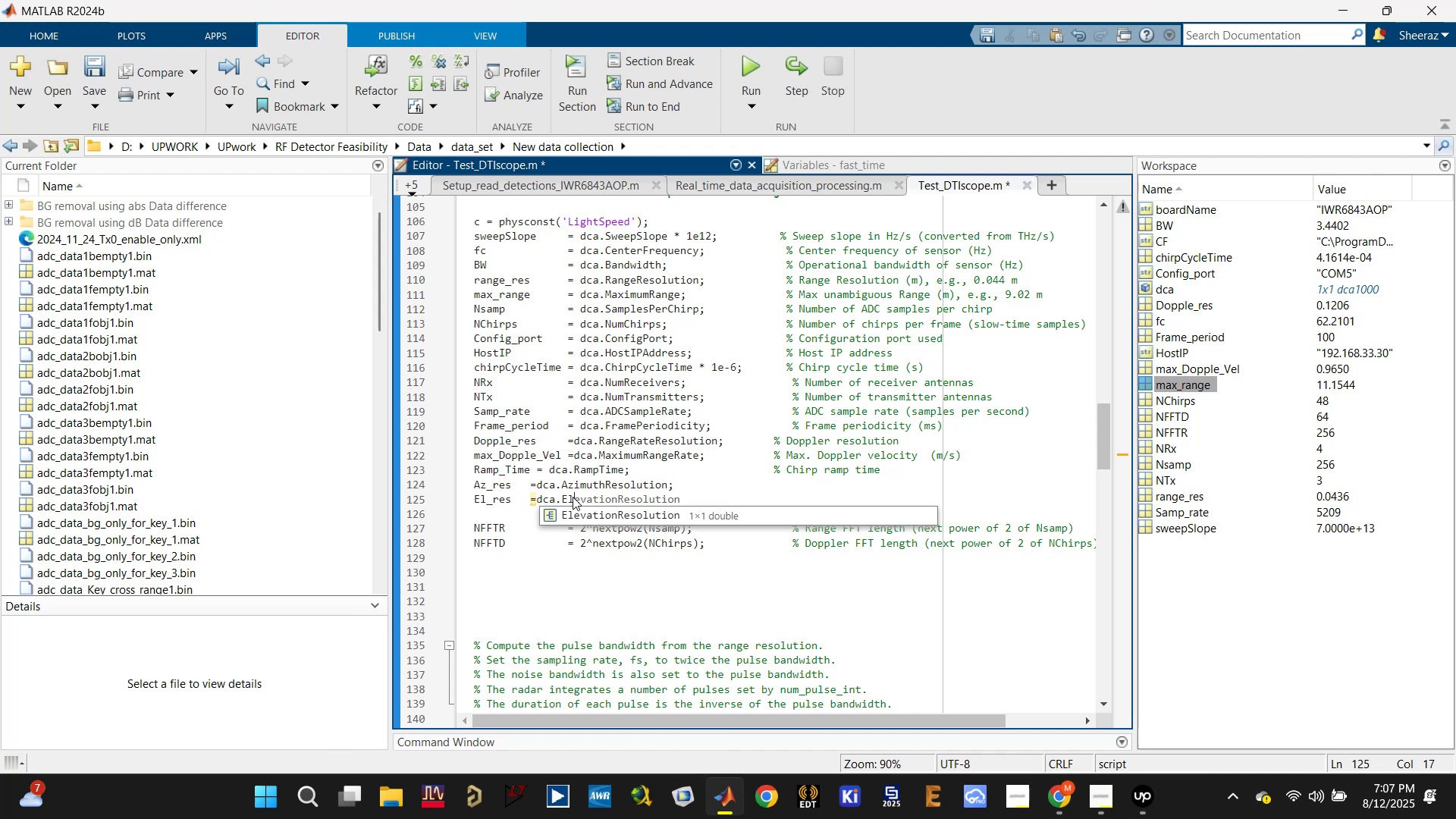 
left_click([623, 518])
 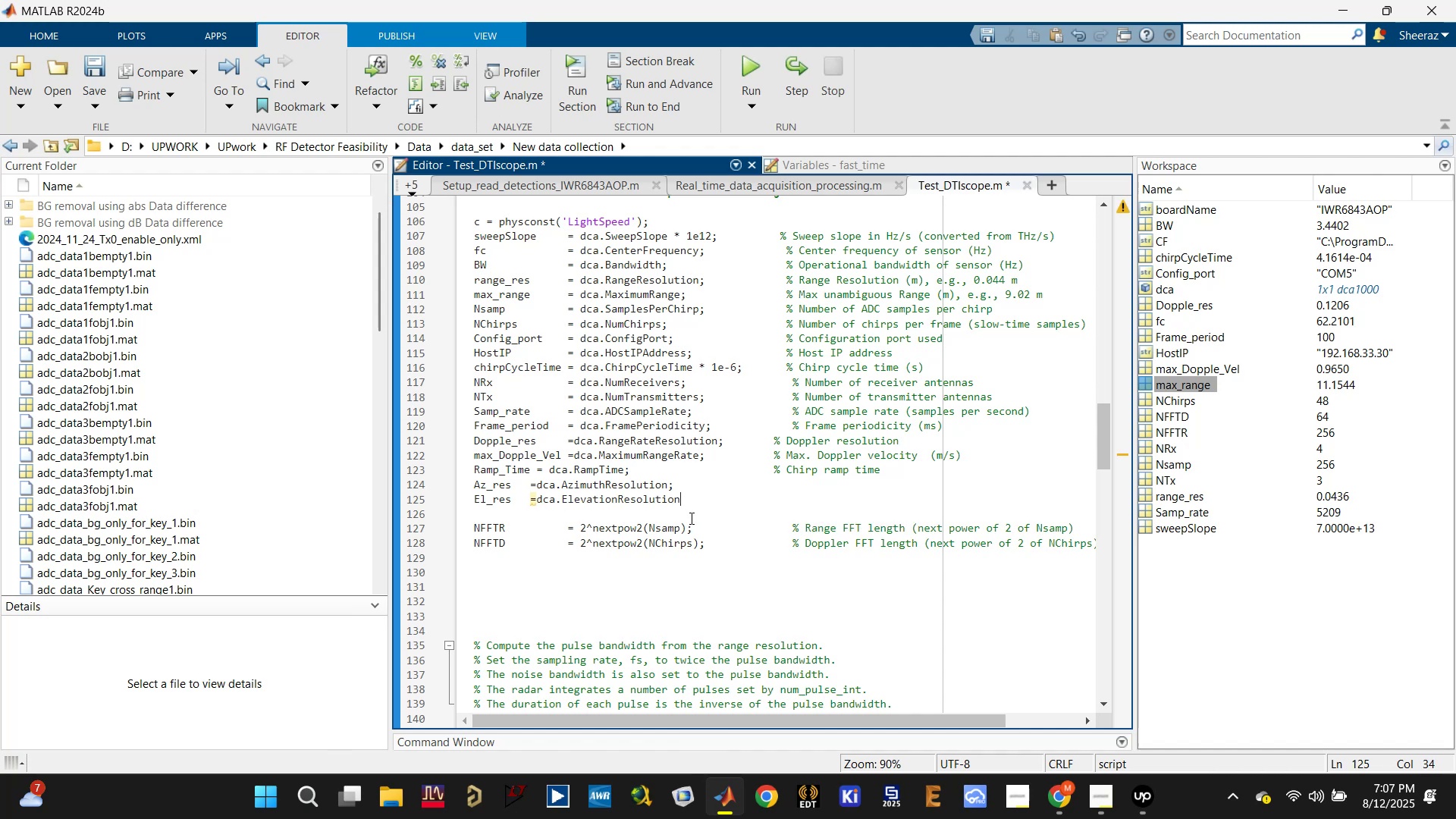 
key(Semicolon)
 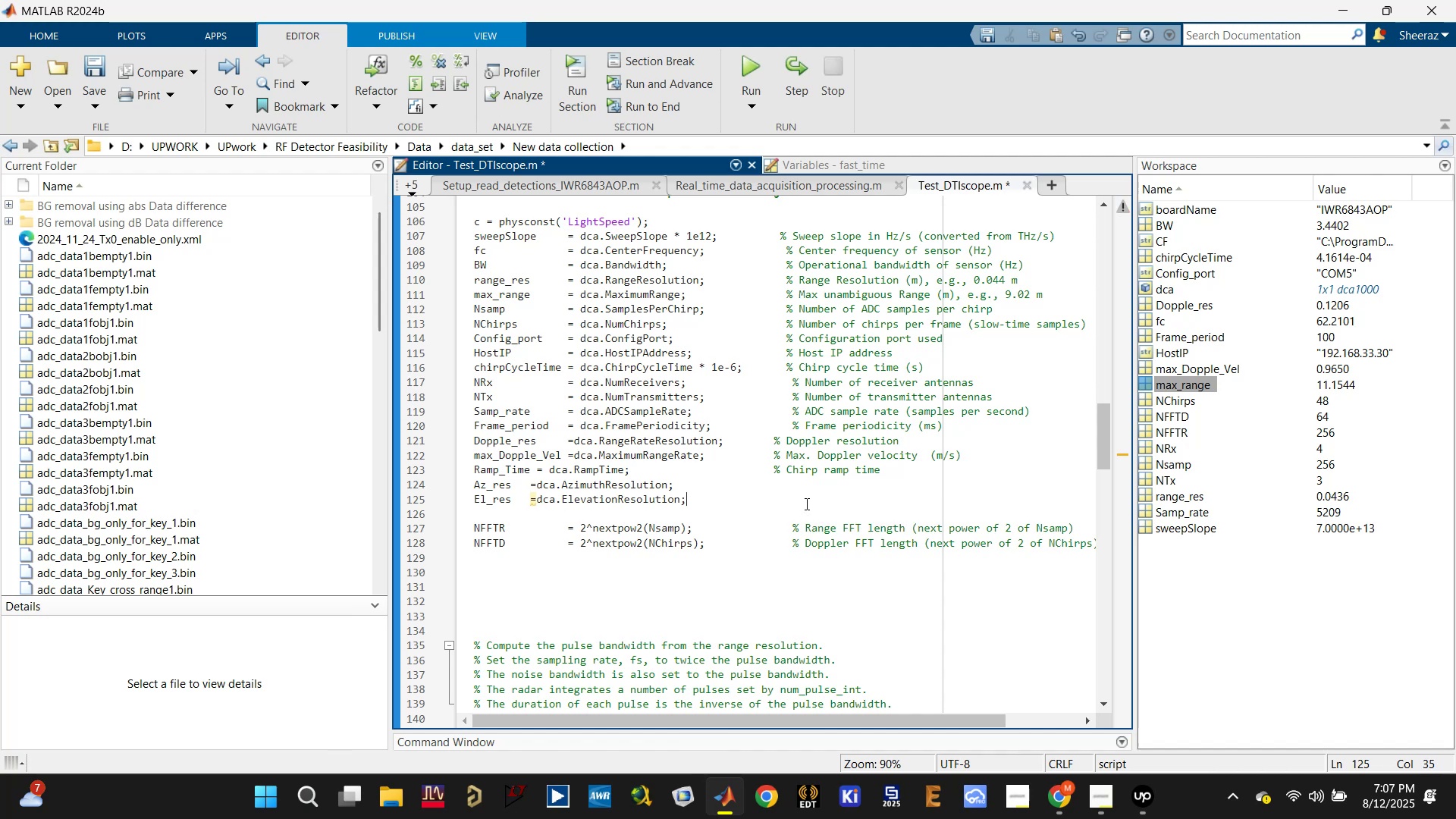 
left_click([799, 490])
 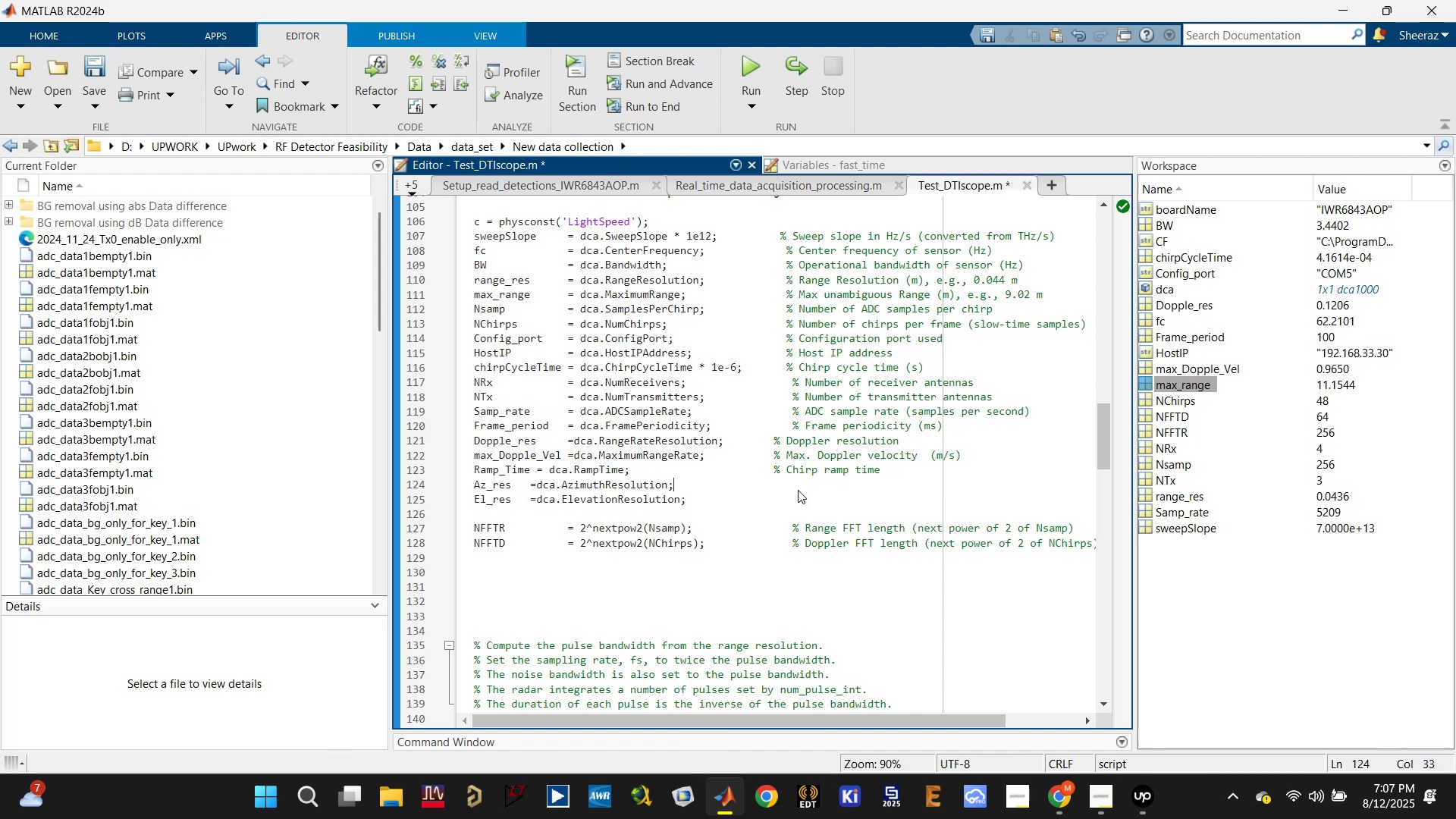 
key(Tab)
key(Tab)
key(Tab)
key(Tab)
key(Tab)
type(% Azimuth resoli)
key(Backspace)
type(ution in degrees)
 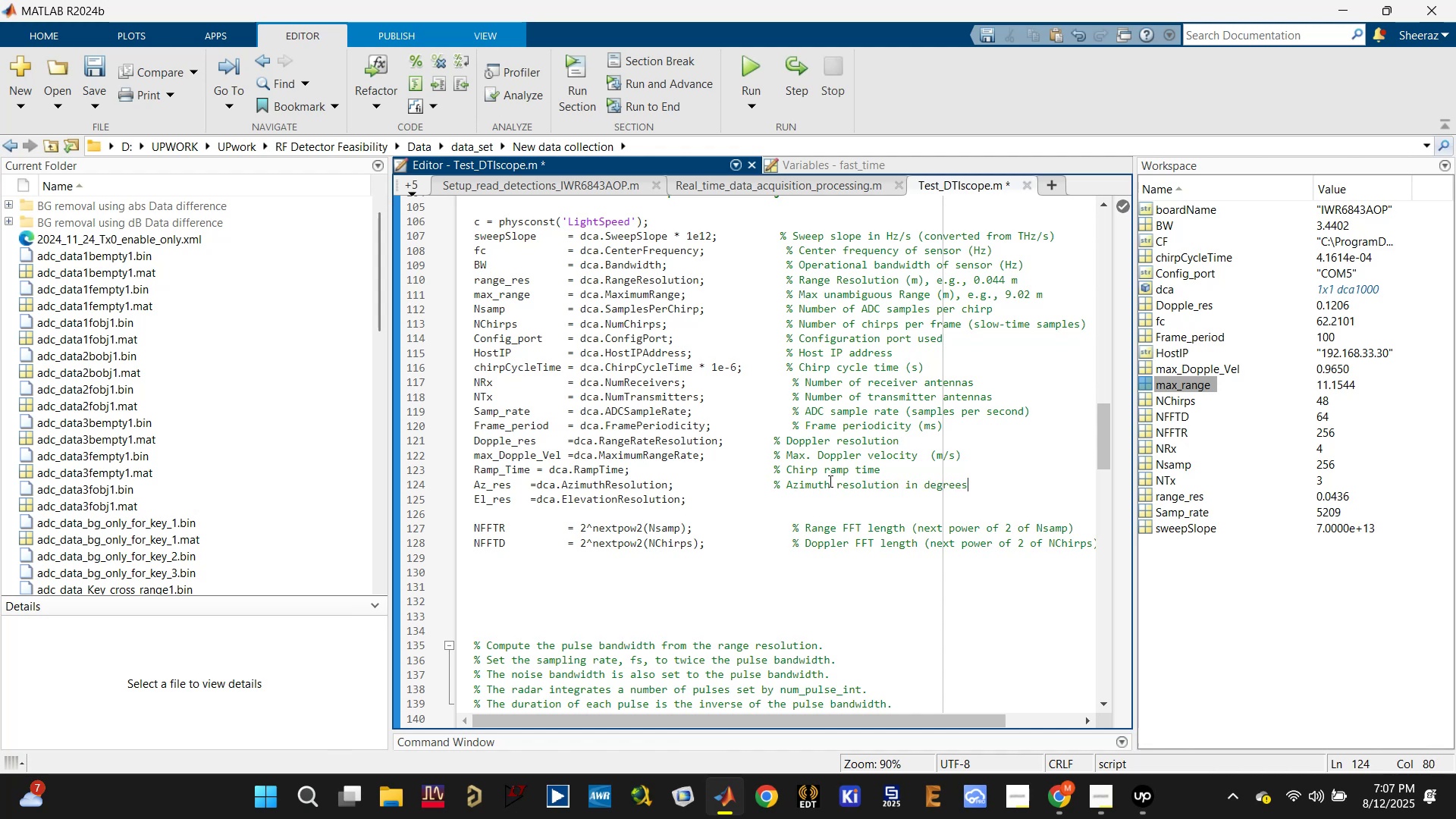 
left_click_drag(start_coordinate=[774, 488], to_coordinate=[993, 487])
 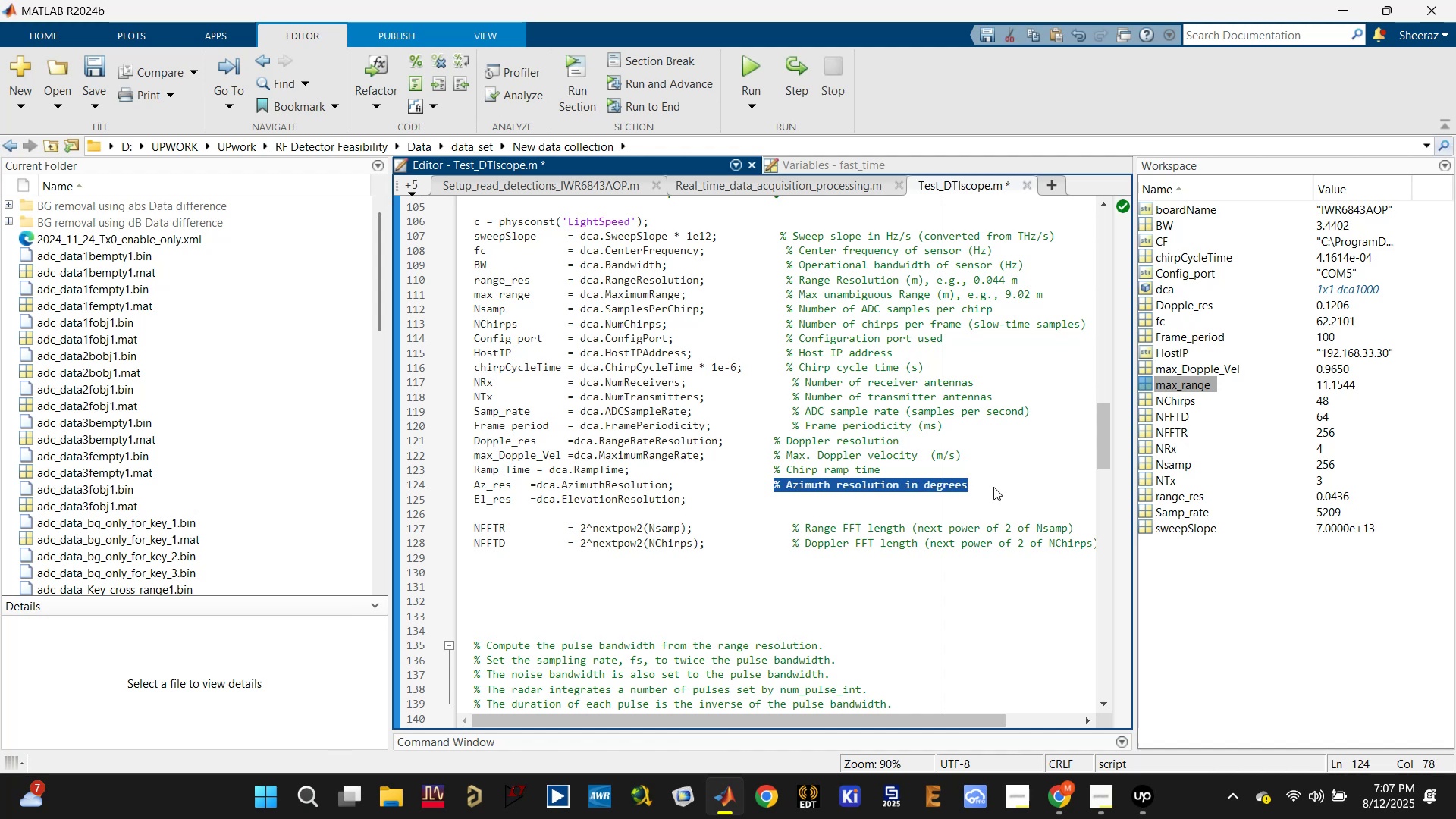 
key(Control+ControlLeft)
 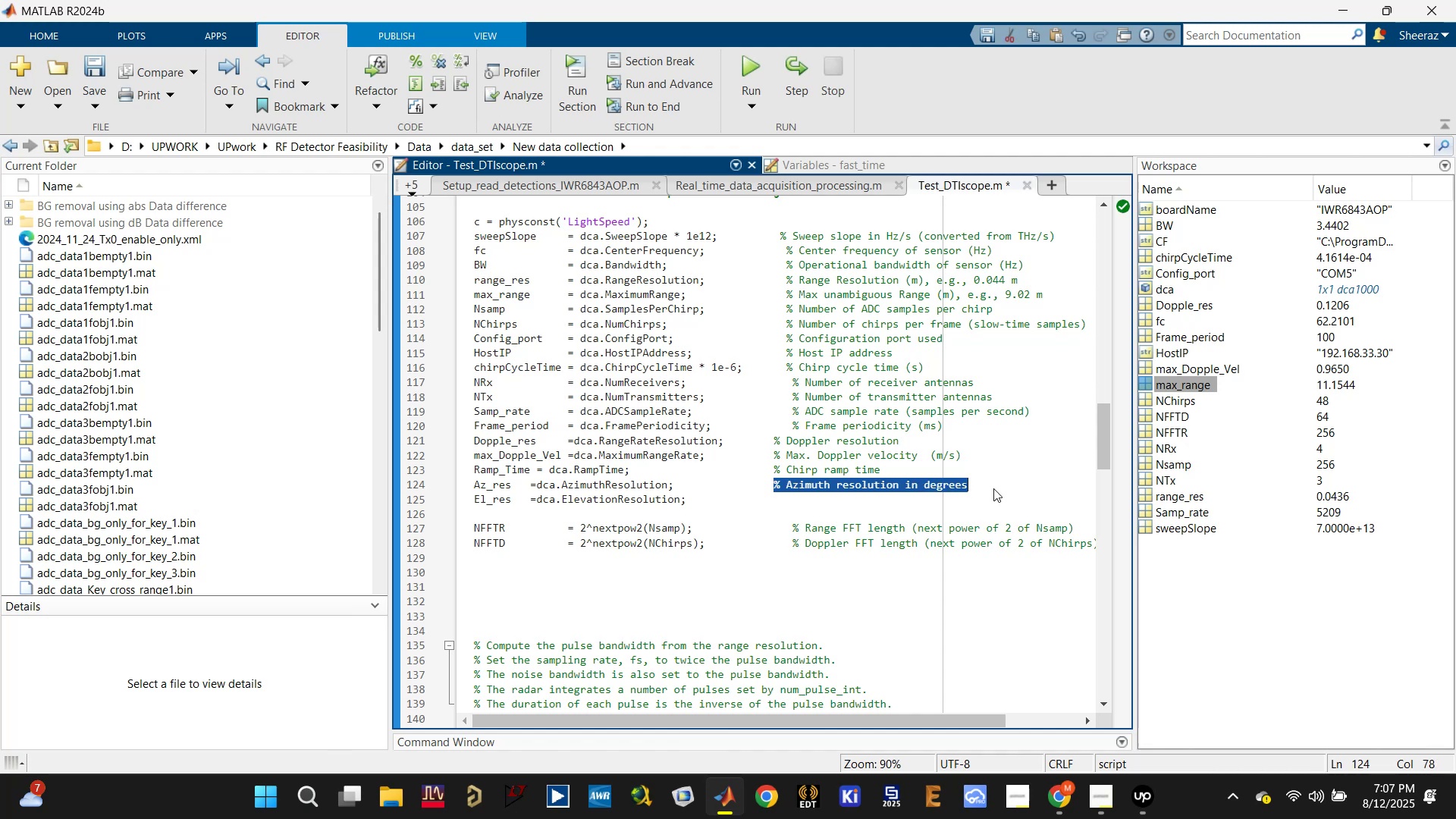 
key(Control+C)
 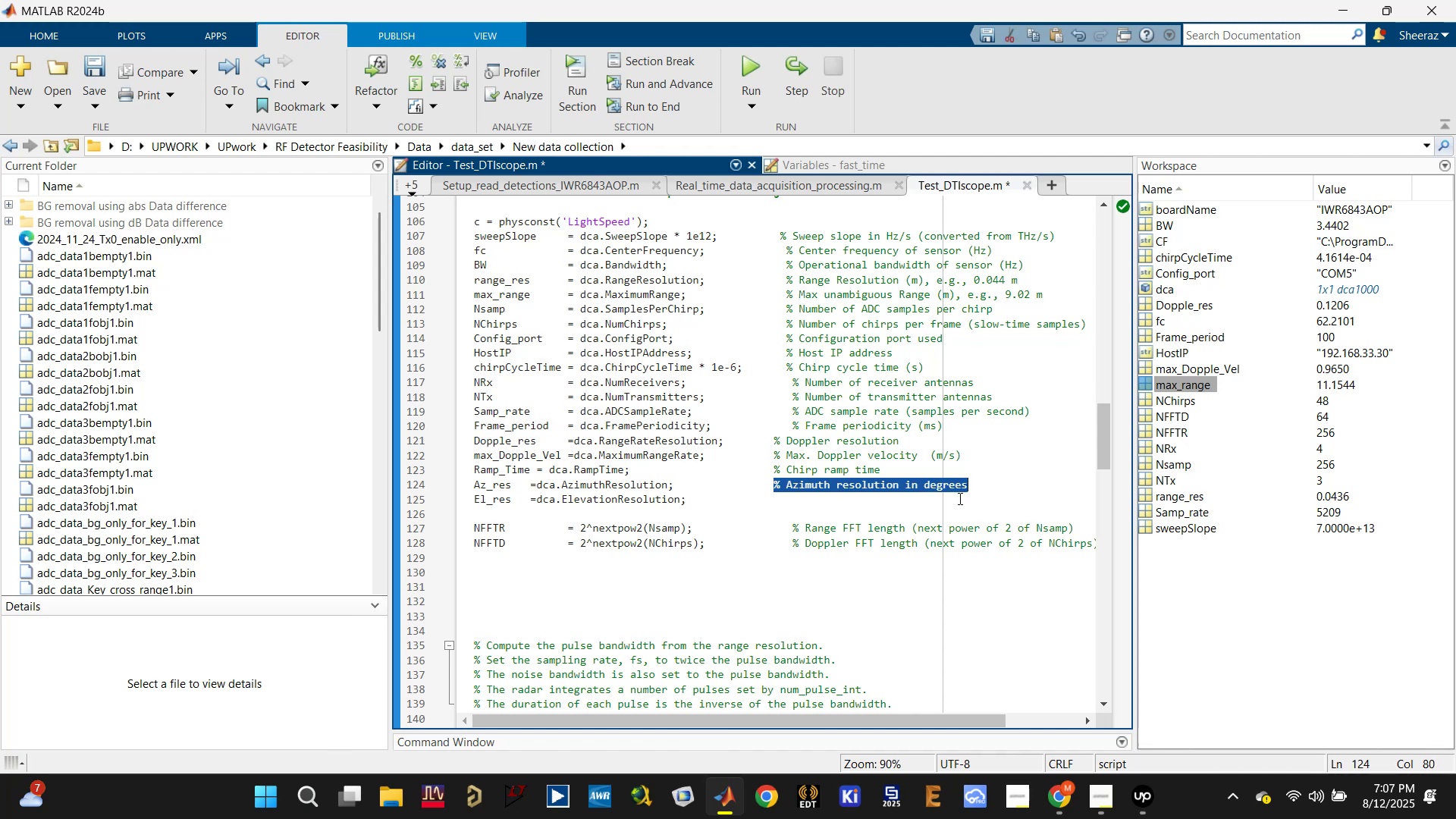 
left_click([956, 499])
 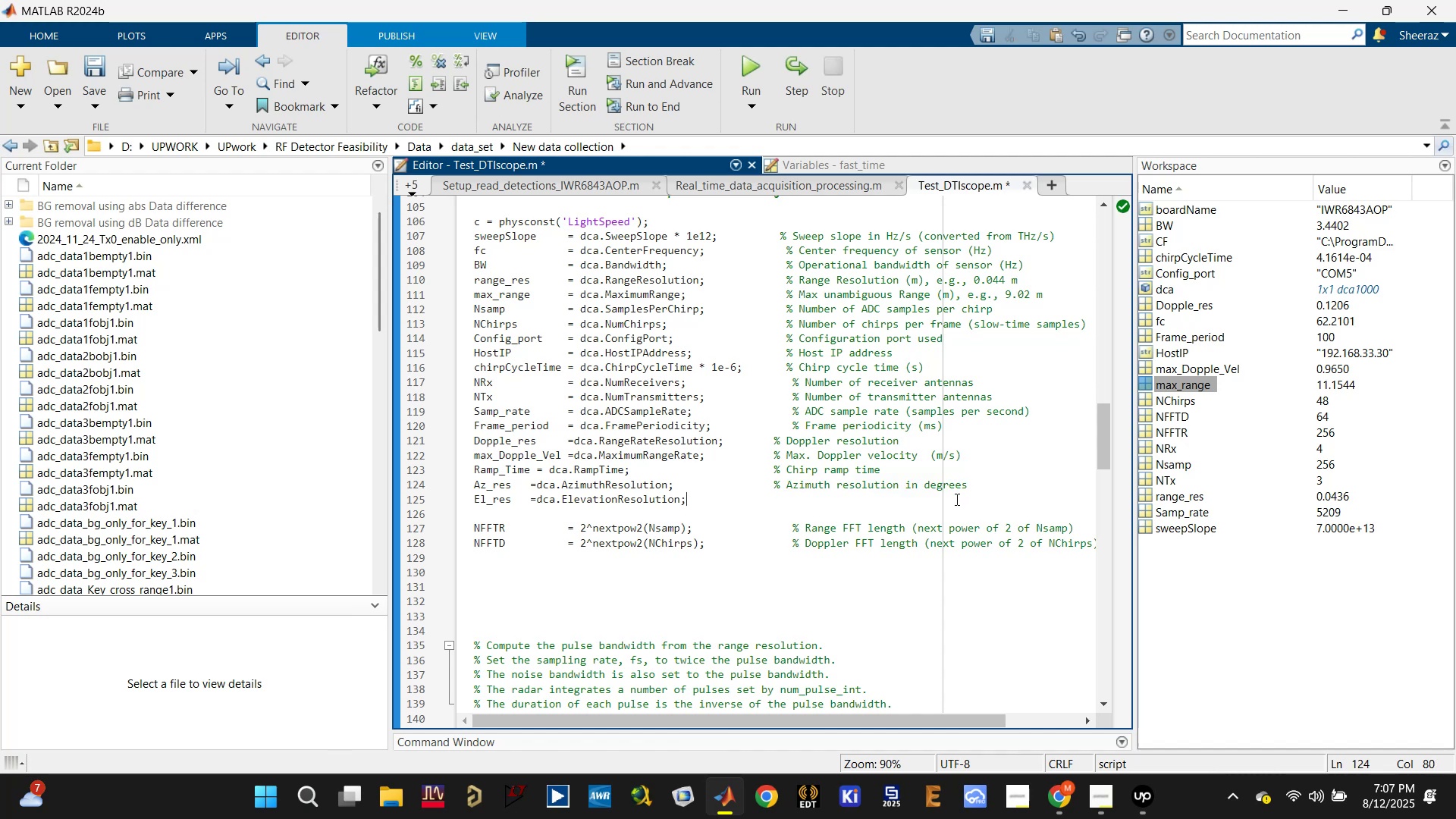 
key(Control+V)
 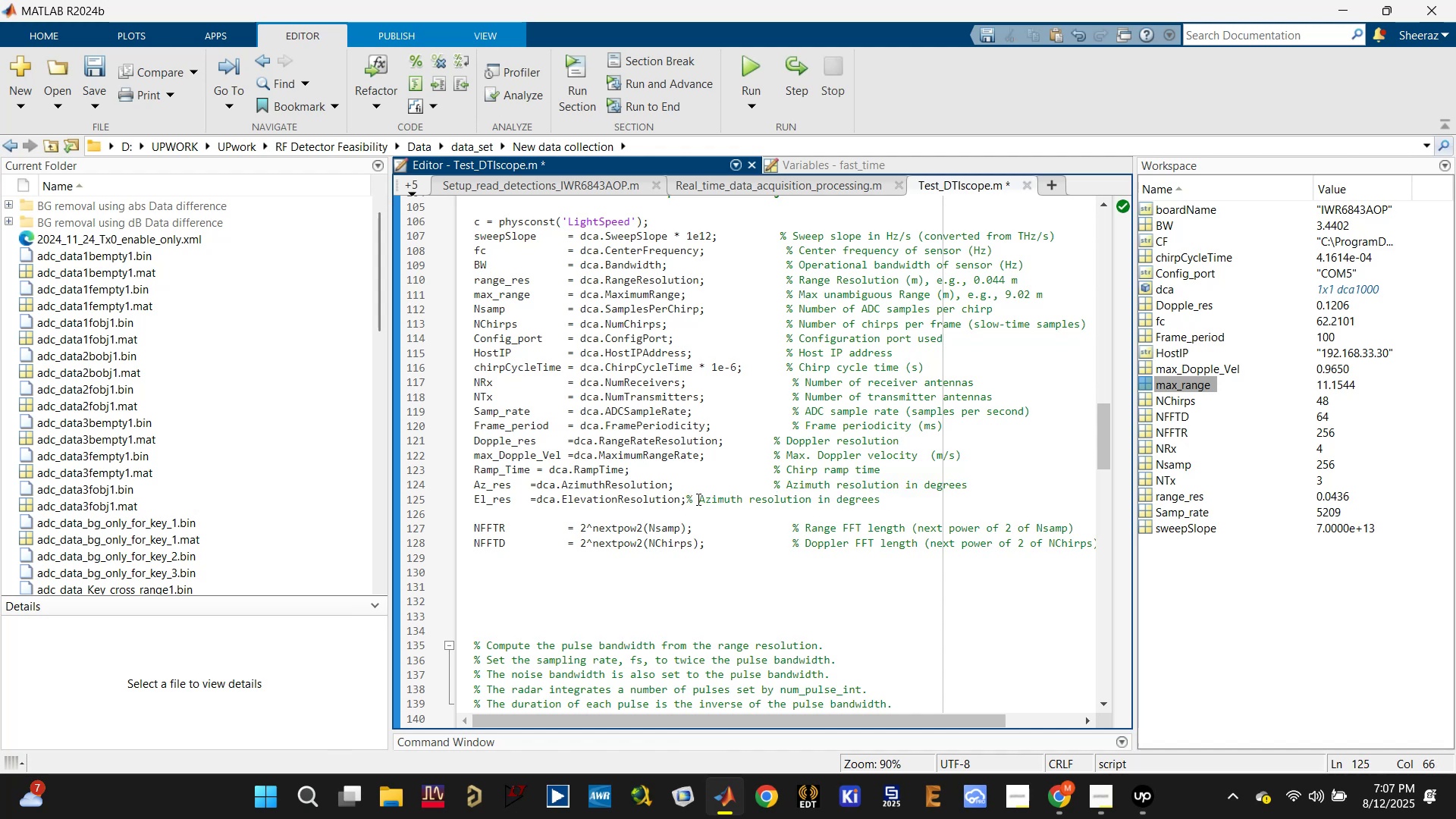 
left_click([688, 497])
 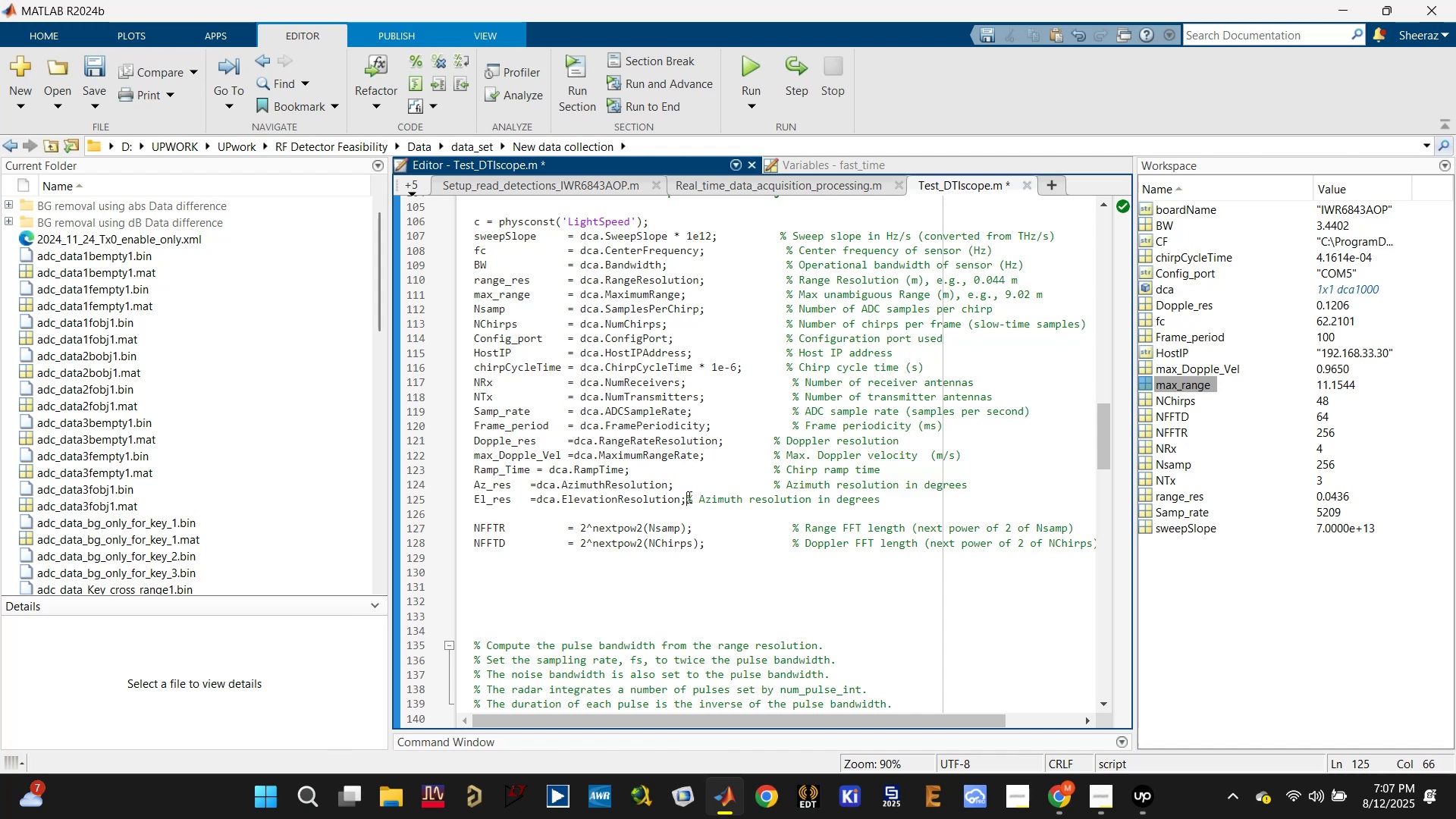 
key(Tab)
 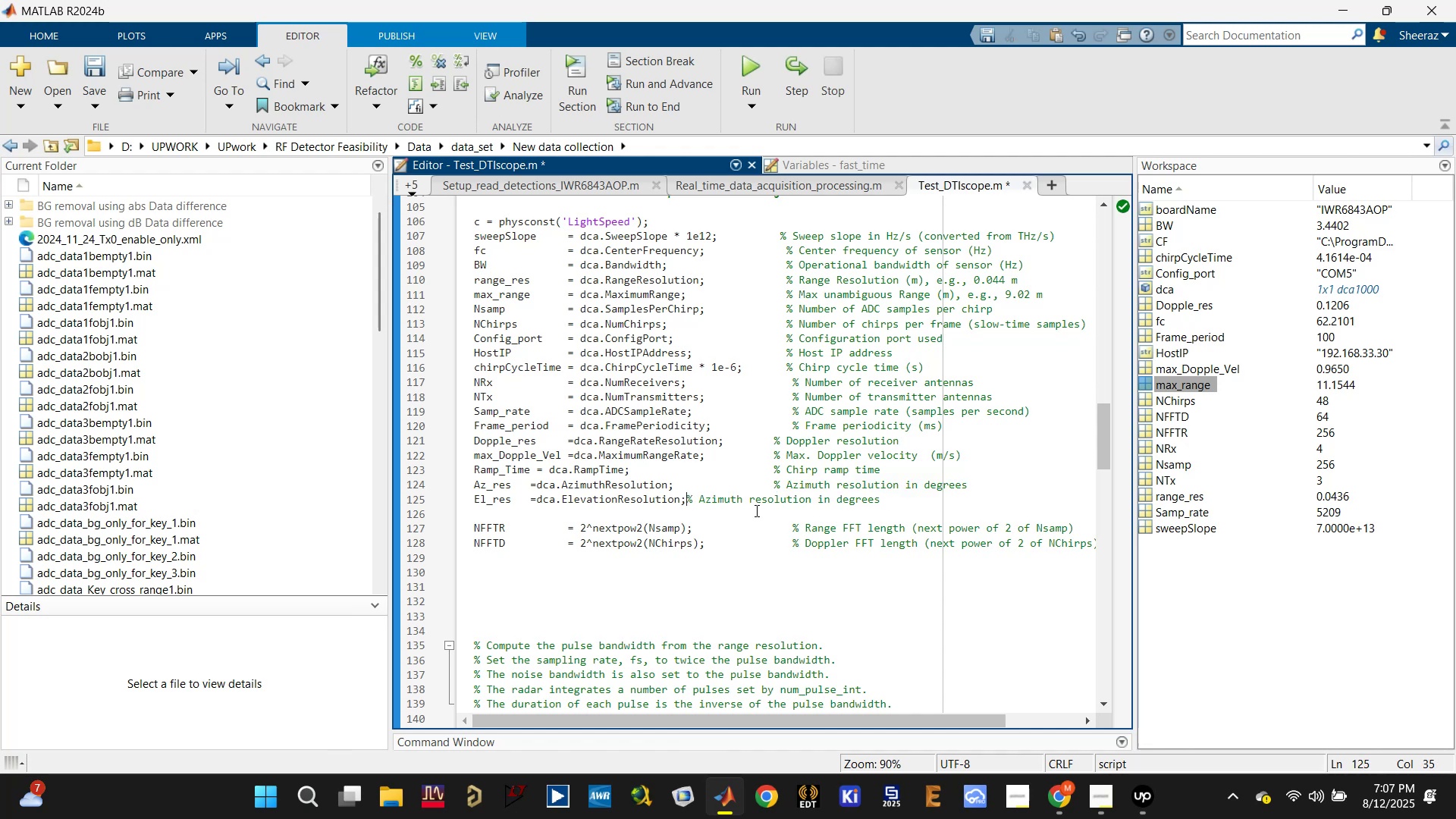 
key(Tab)
 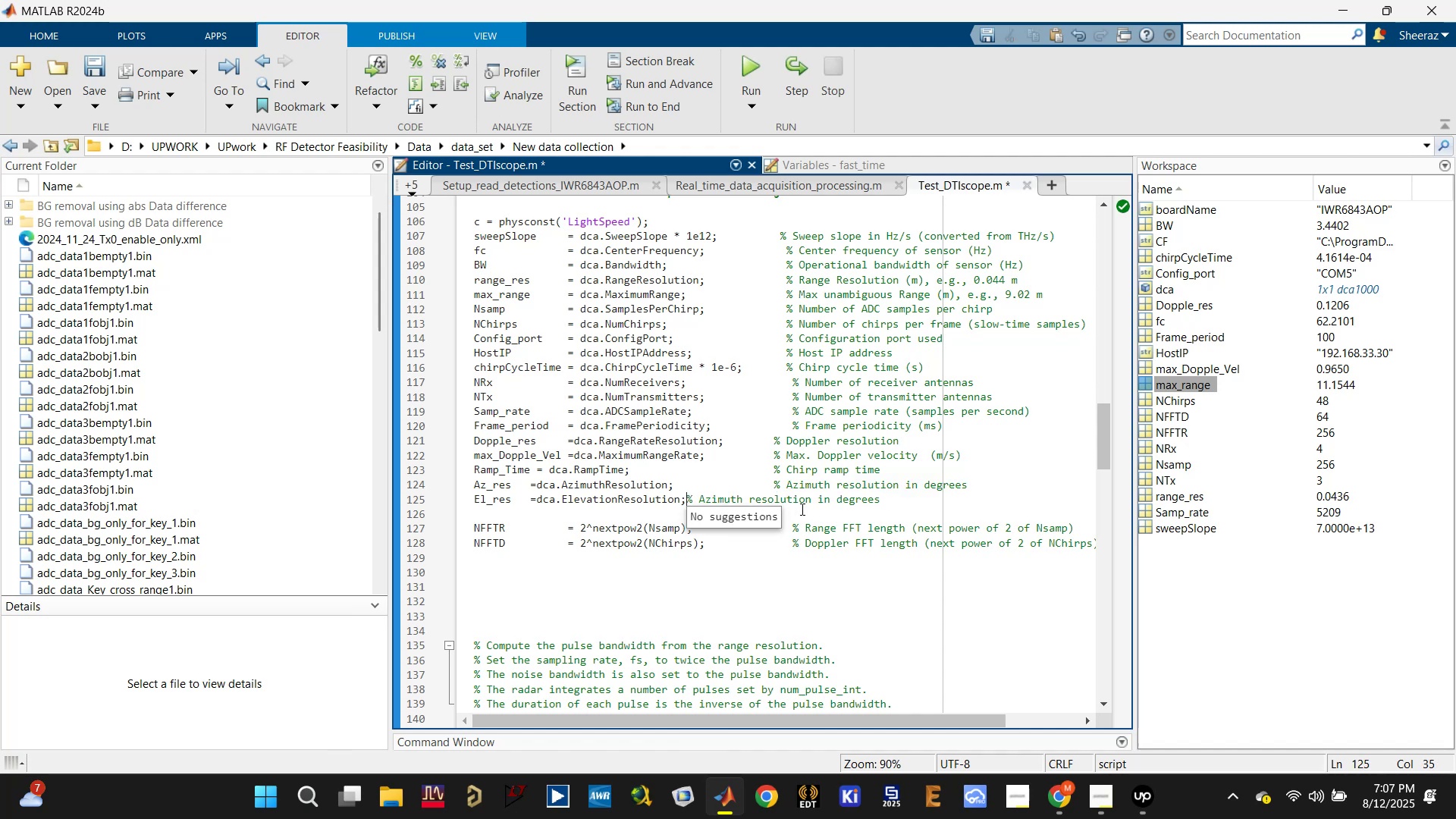 
key(Tab)
 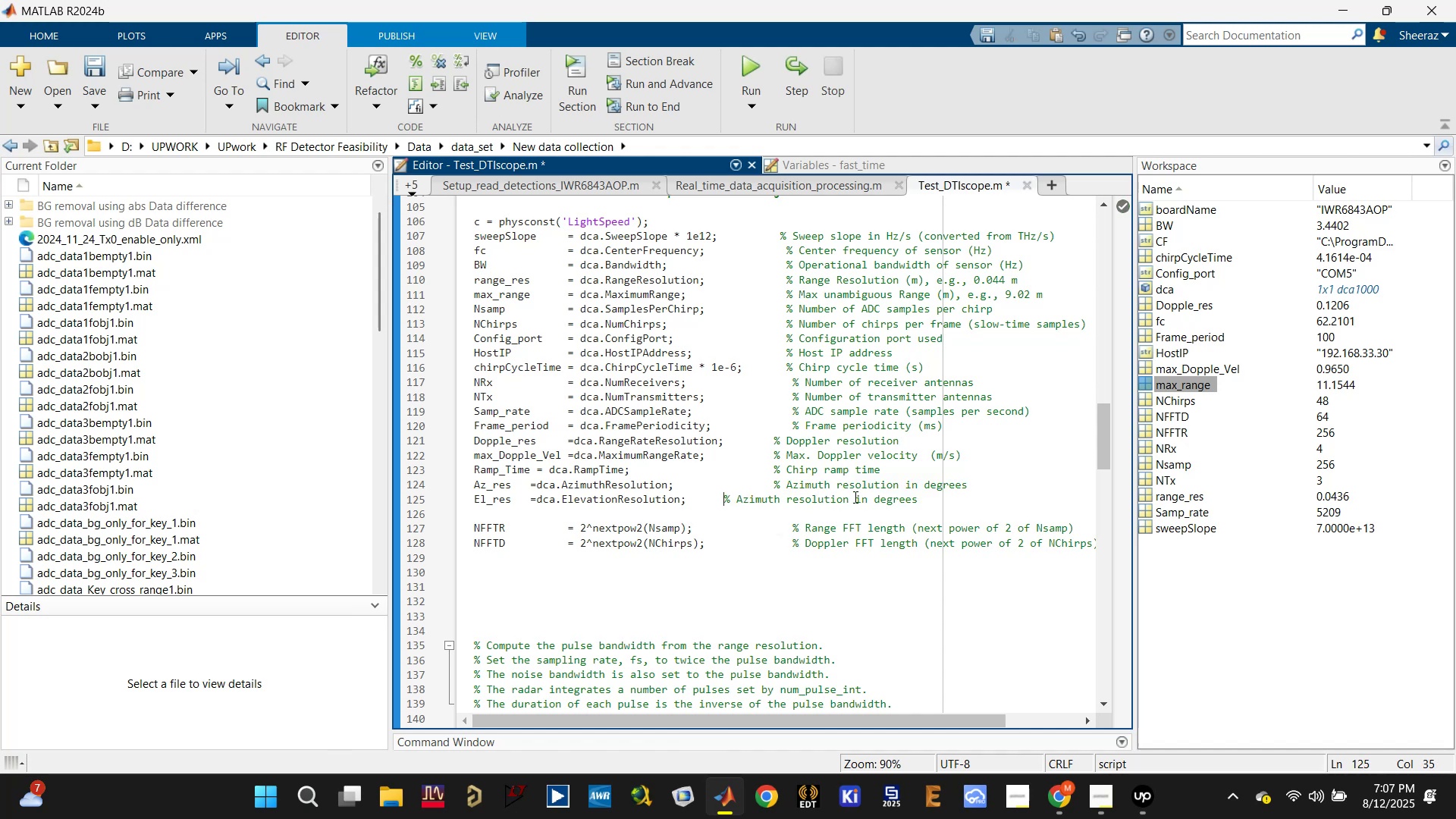 
key(Tab)
 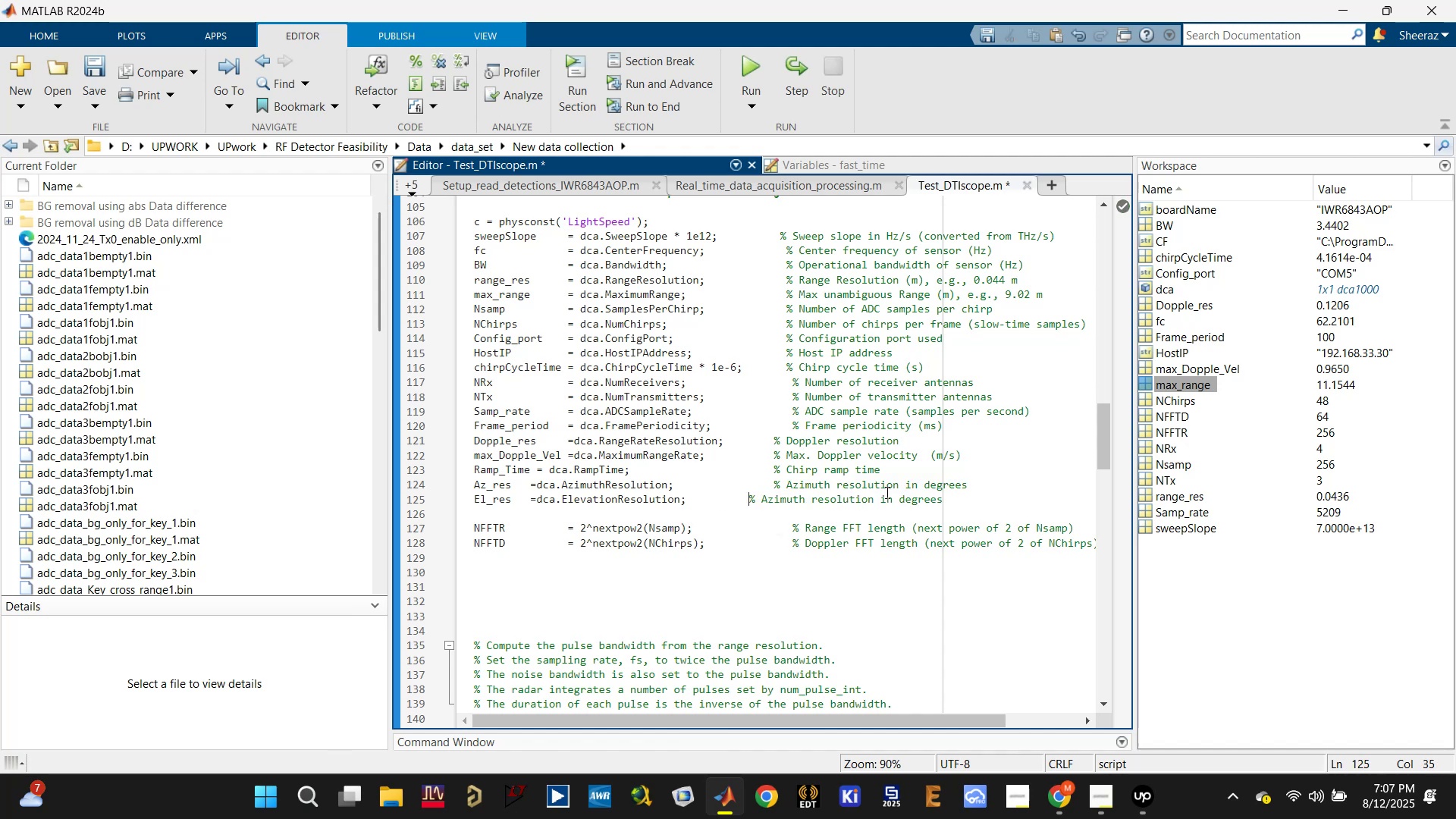 
key(Tab)
 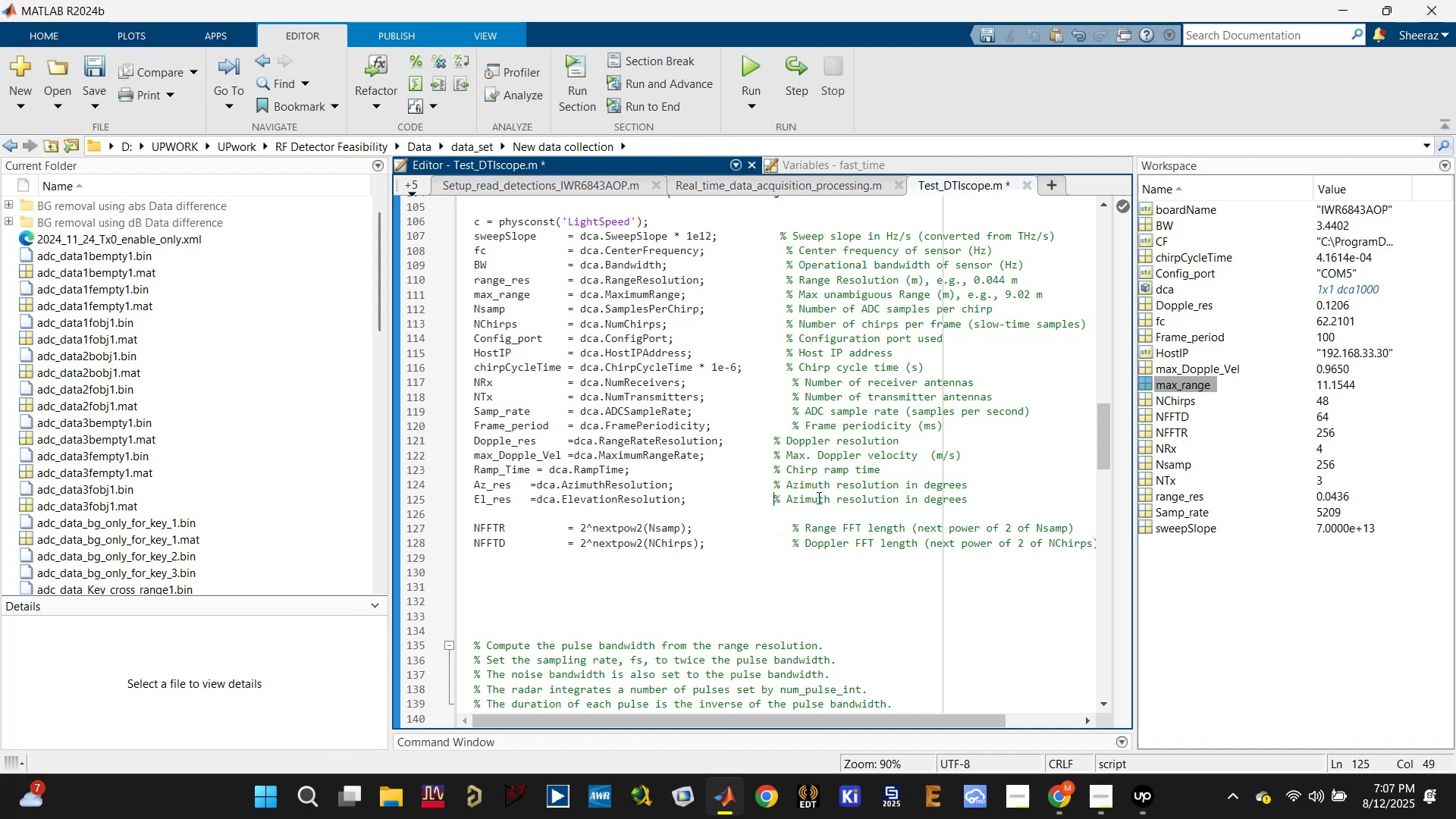 
double_click([810, 496])
 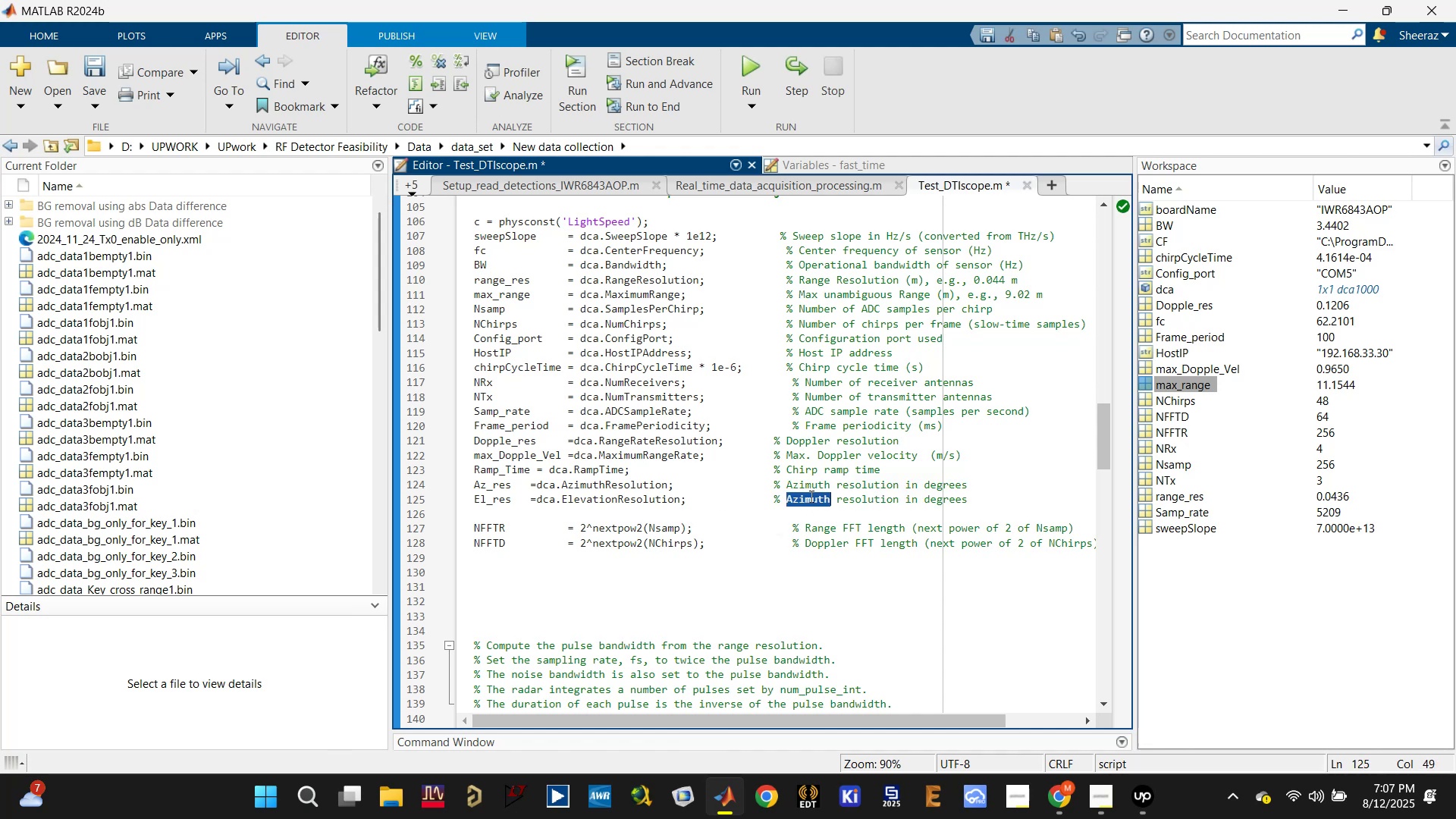 
type(Elevation)
 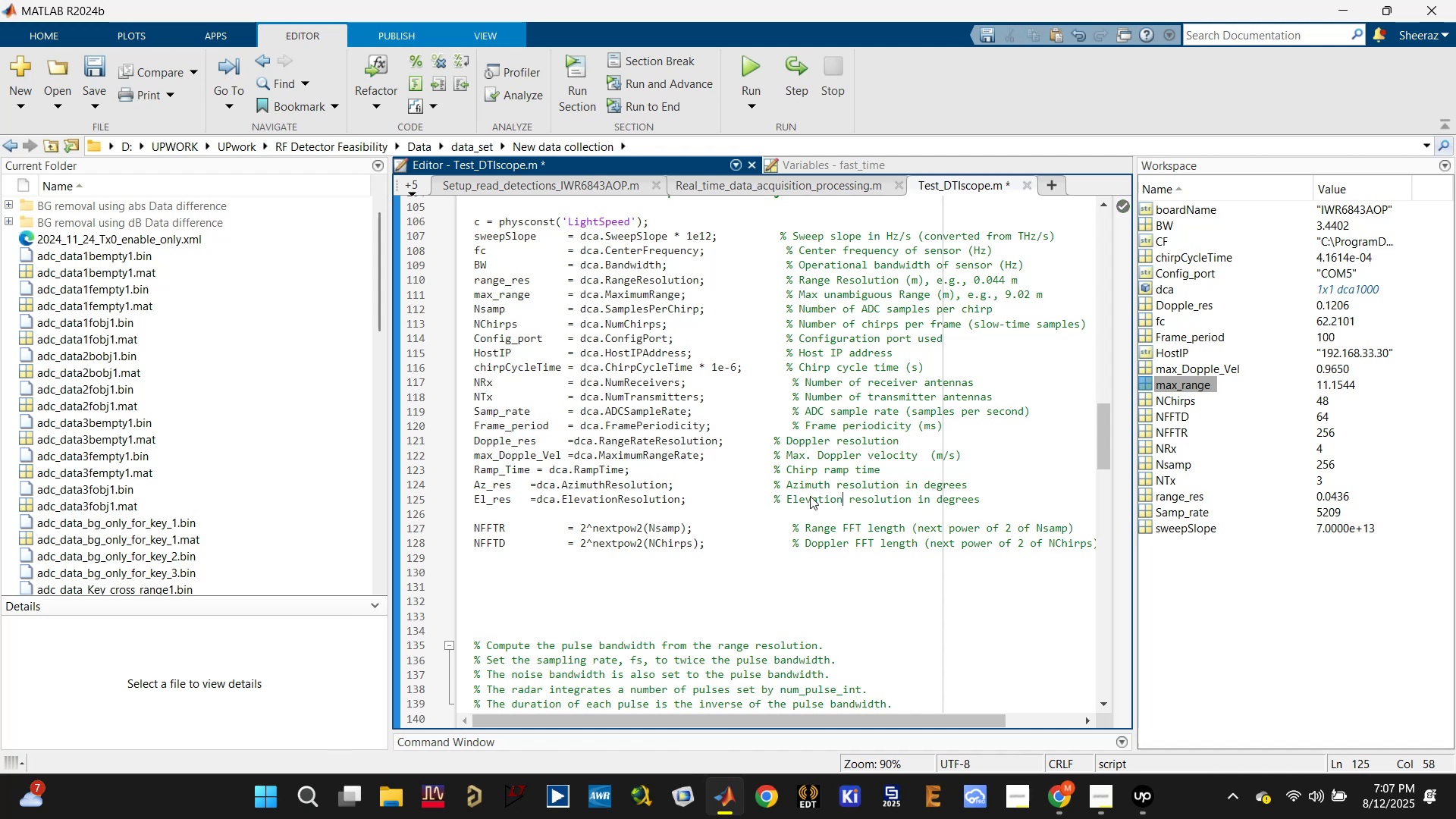 
key(Control+S)
 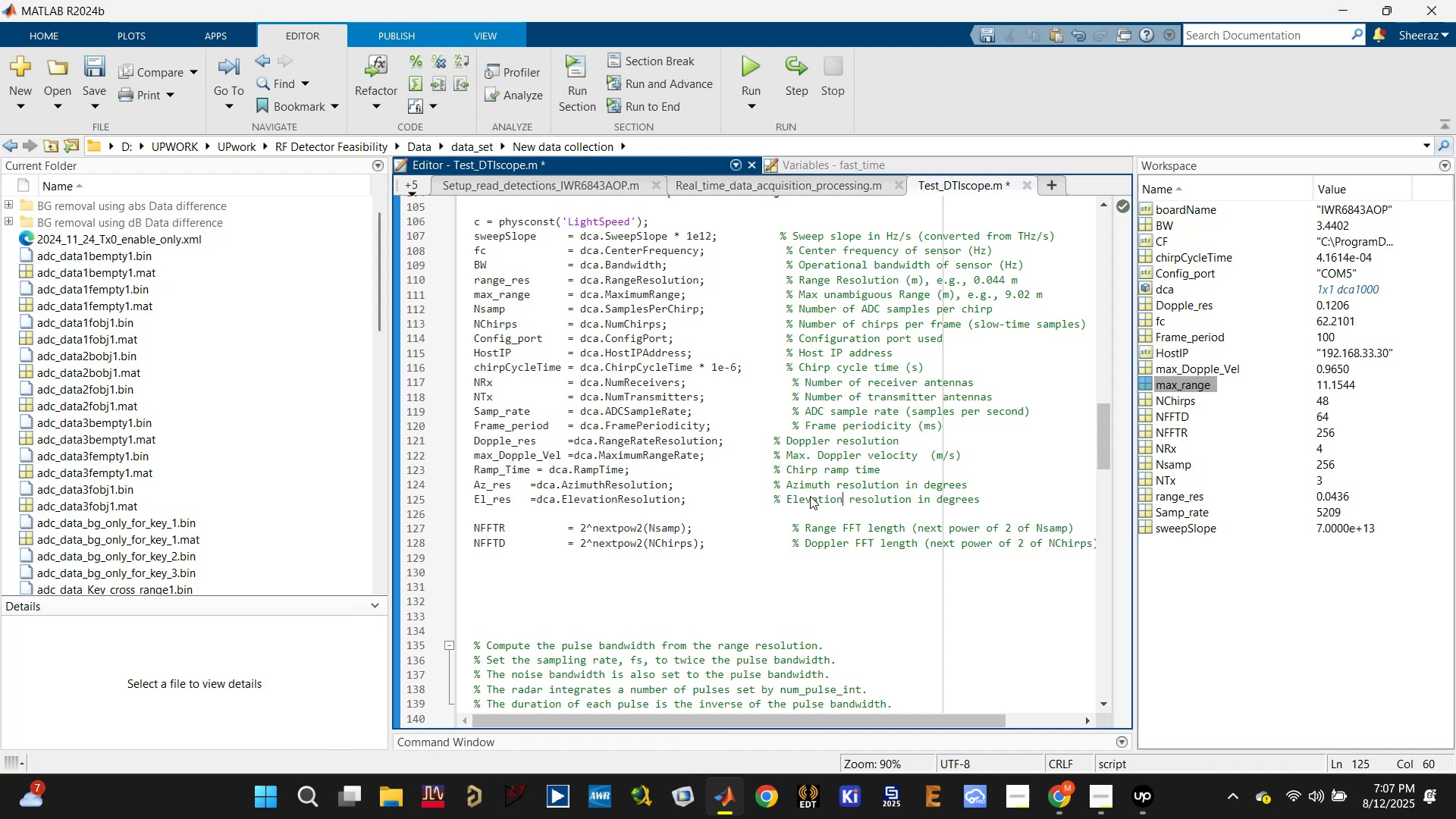 
key(Control+S)
 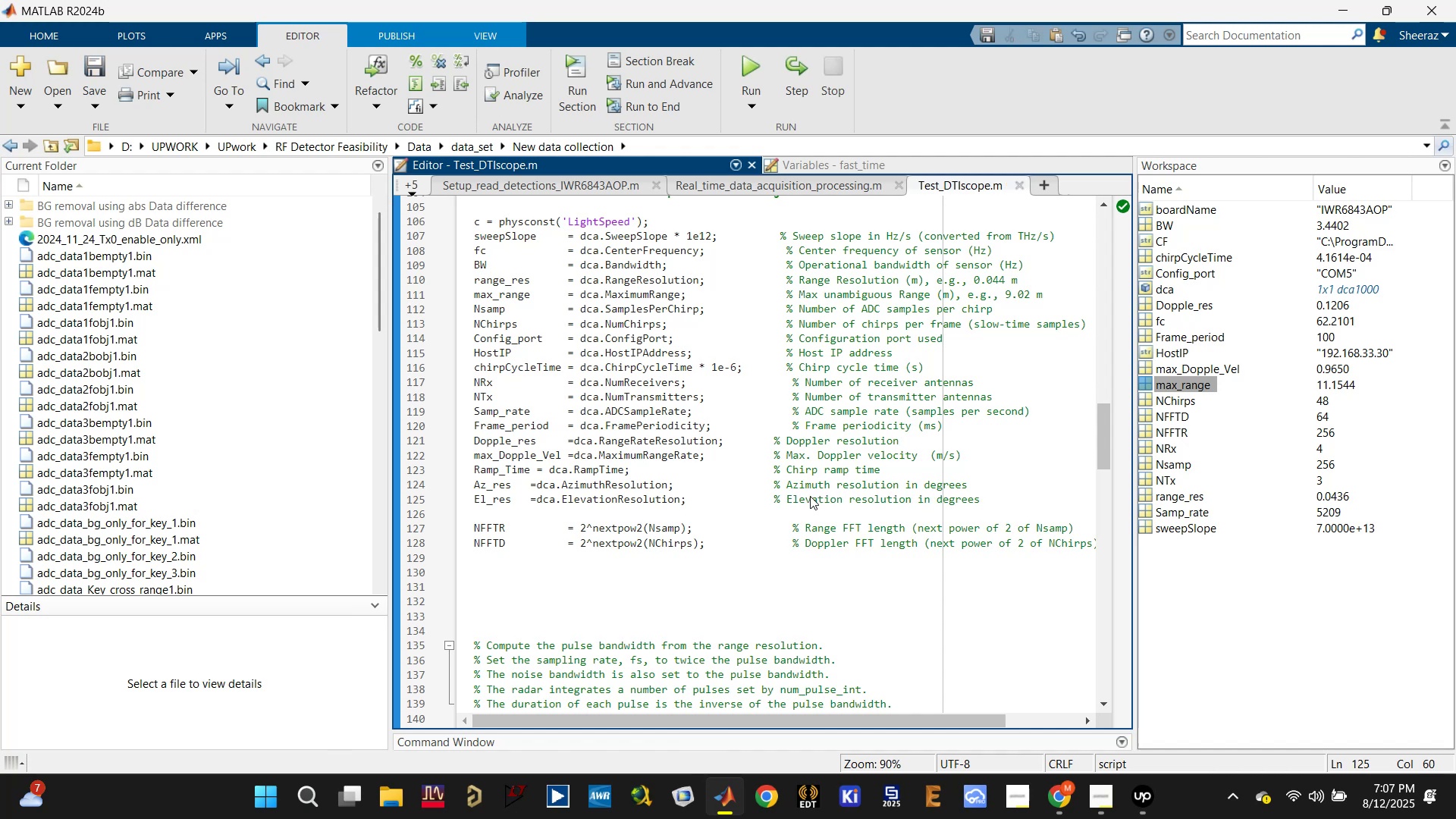 
key(Control+S)
 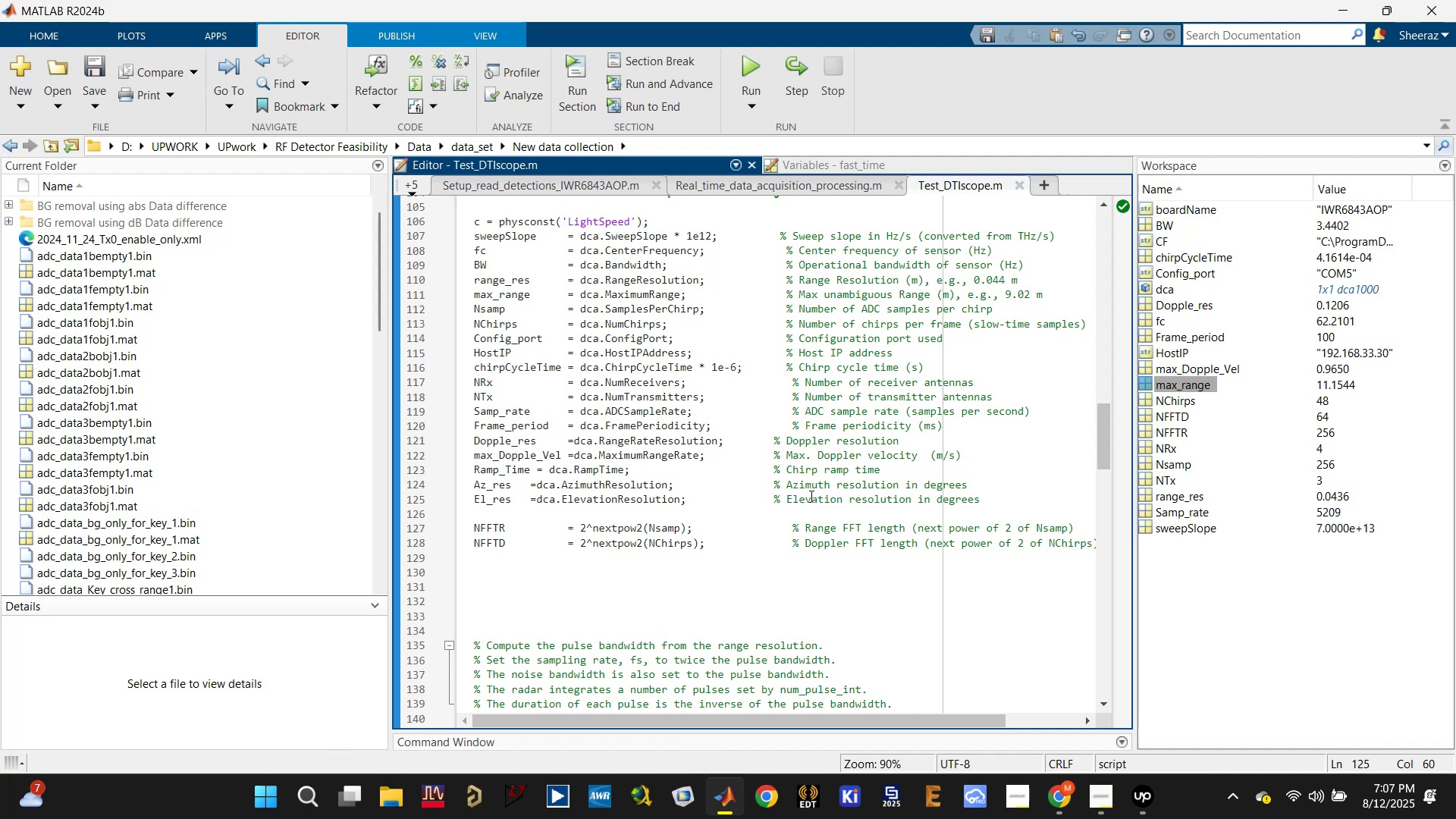 
key(Control+S)
 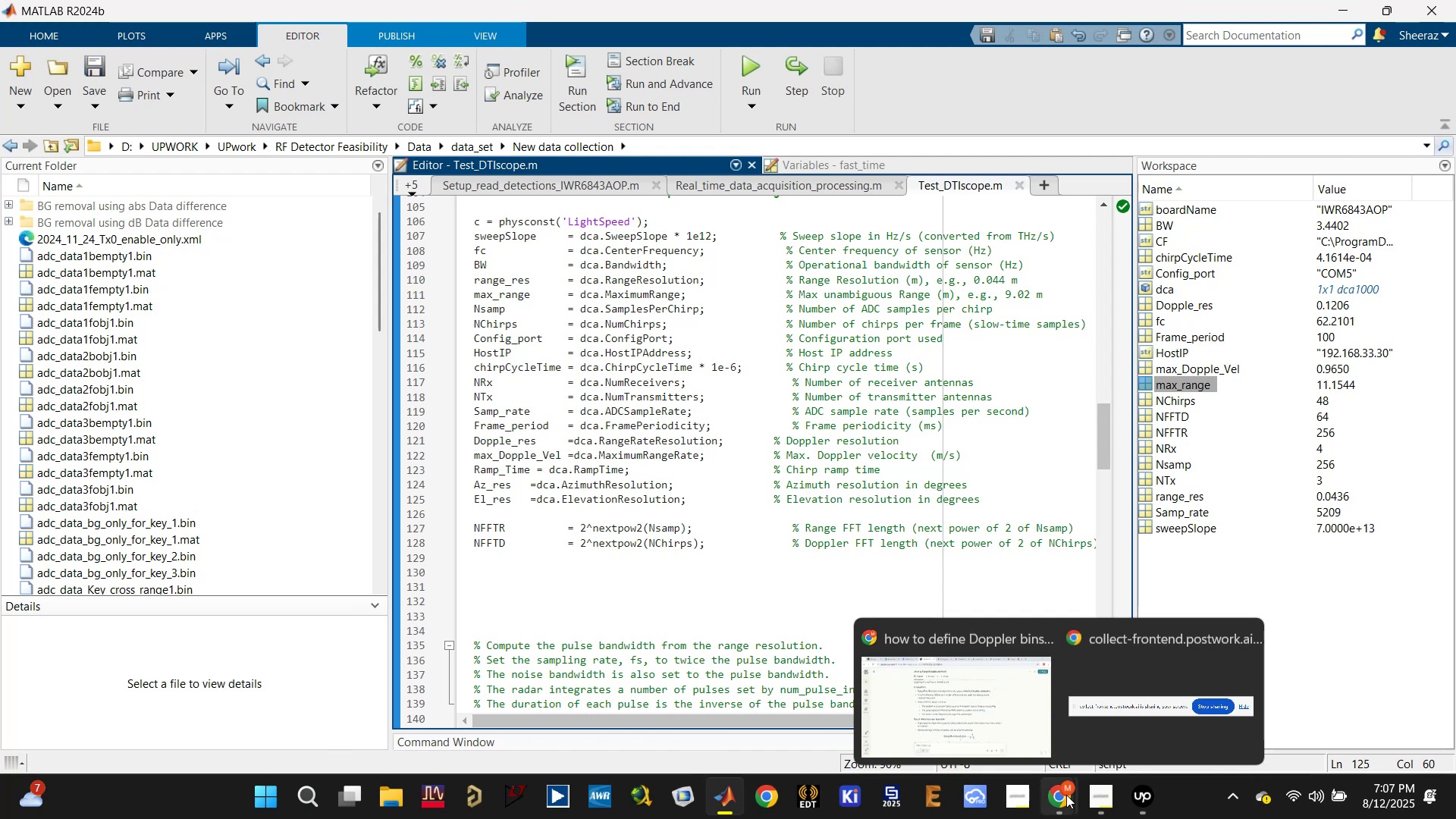 